 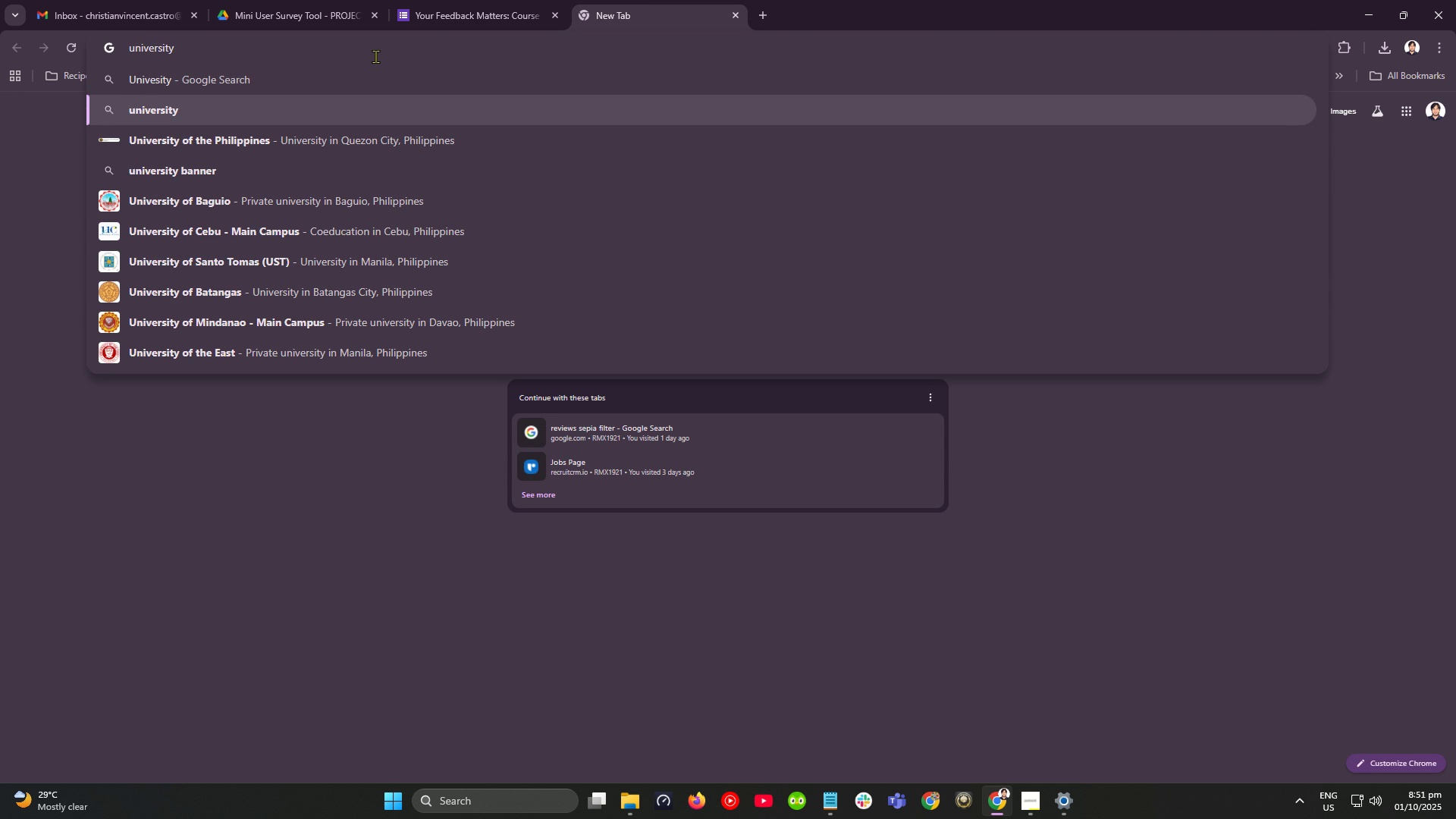 
type( themed fonts)
 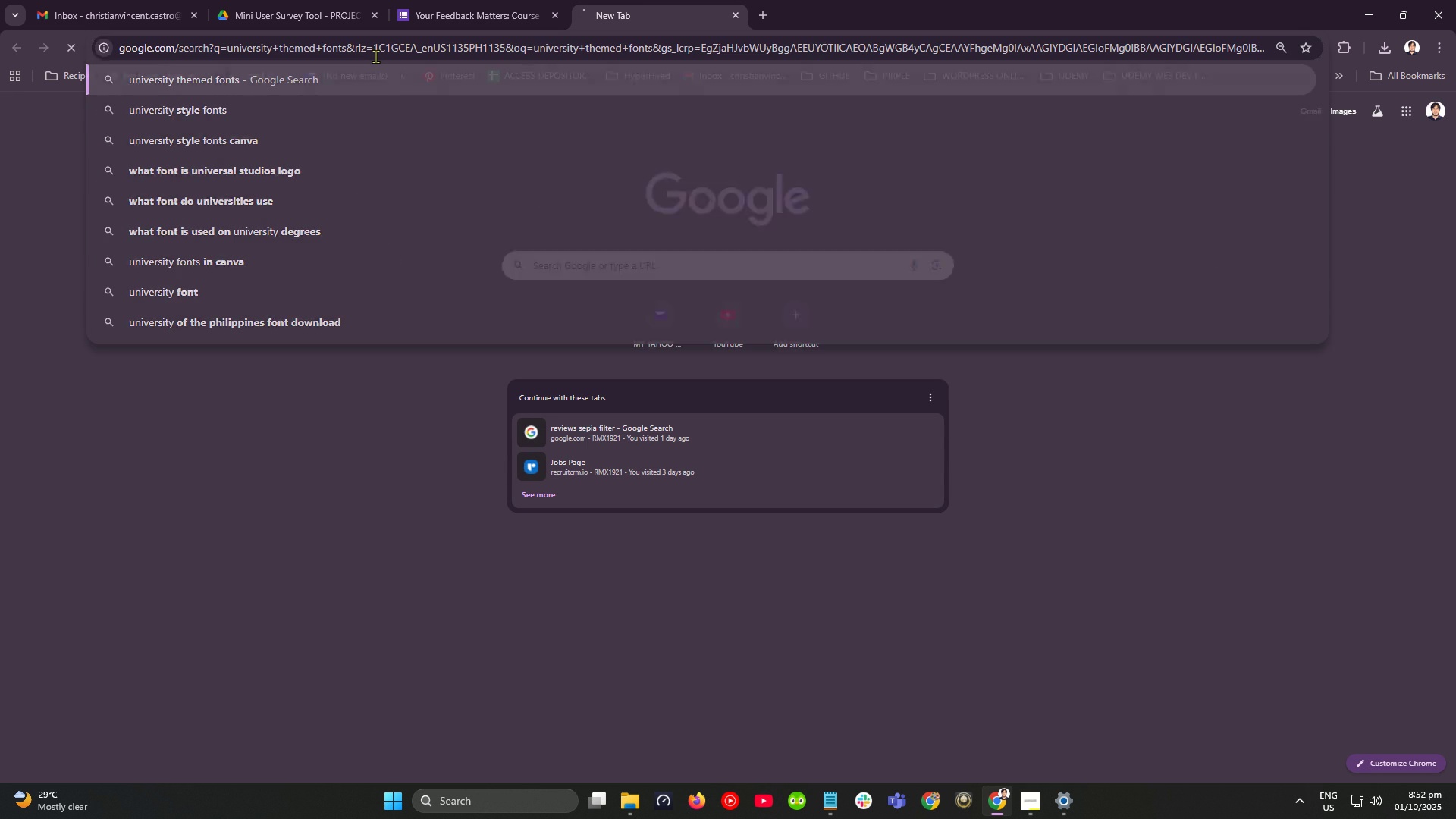 
key(Enter)
 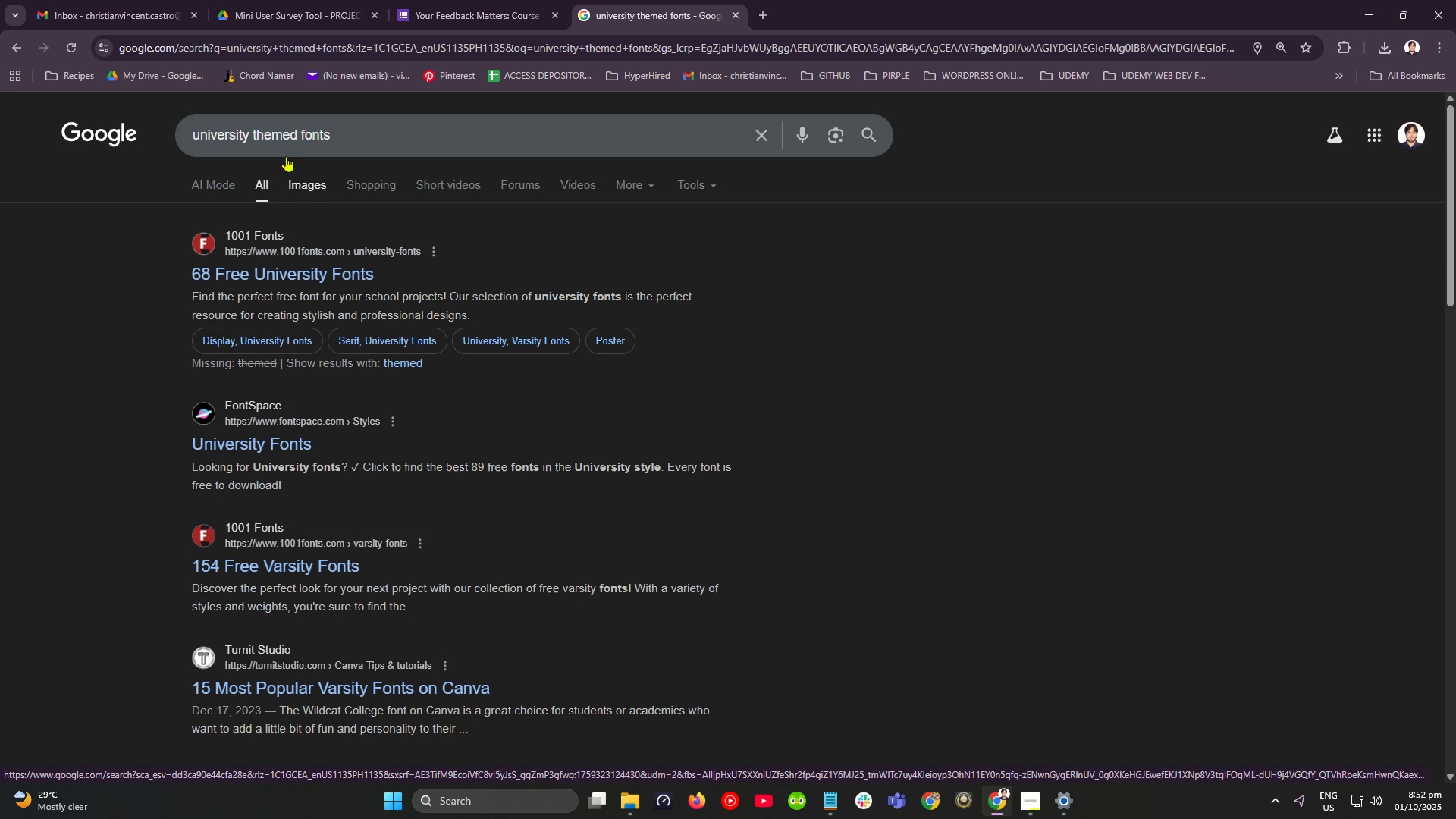 
wait(6.92)
 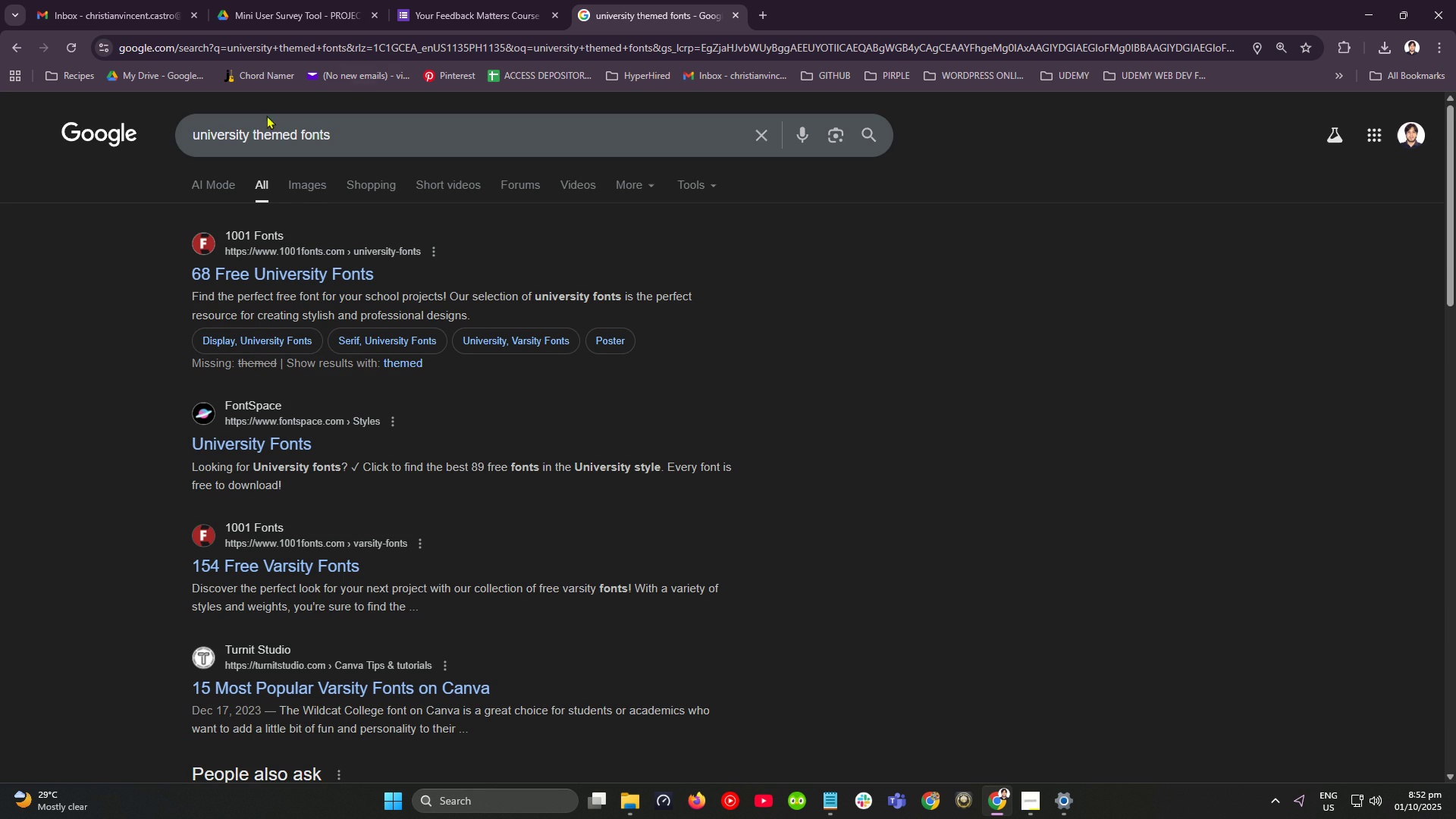 
left_click([300, 134])
 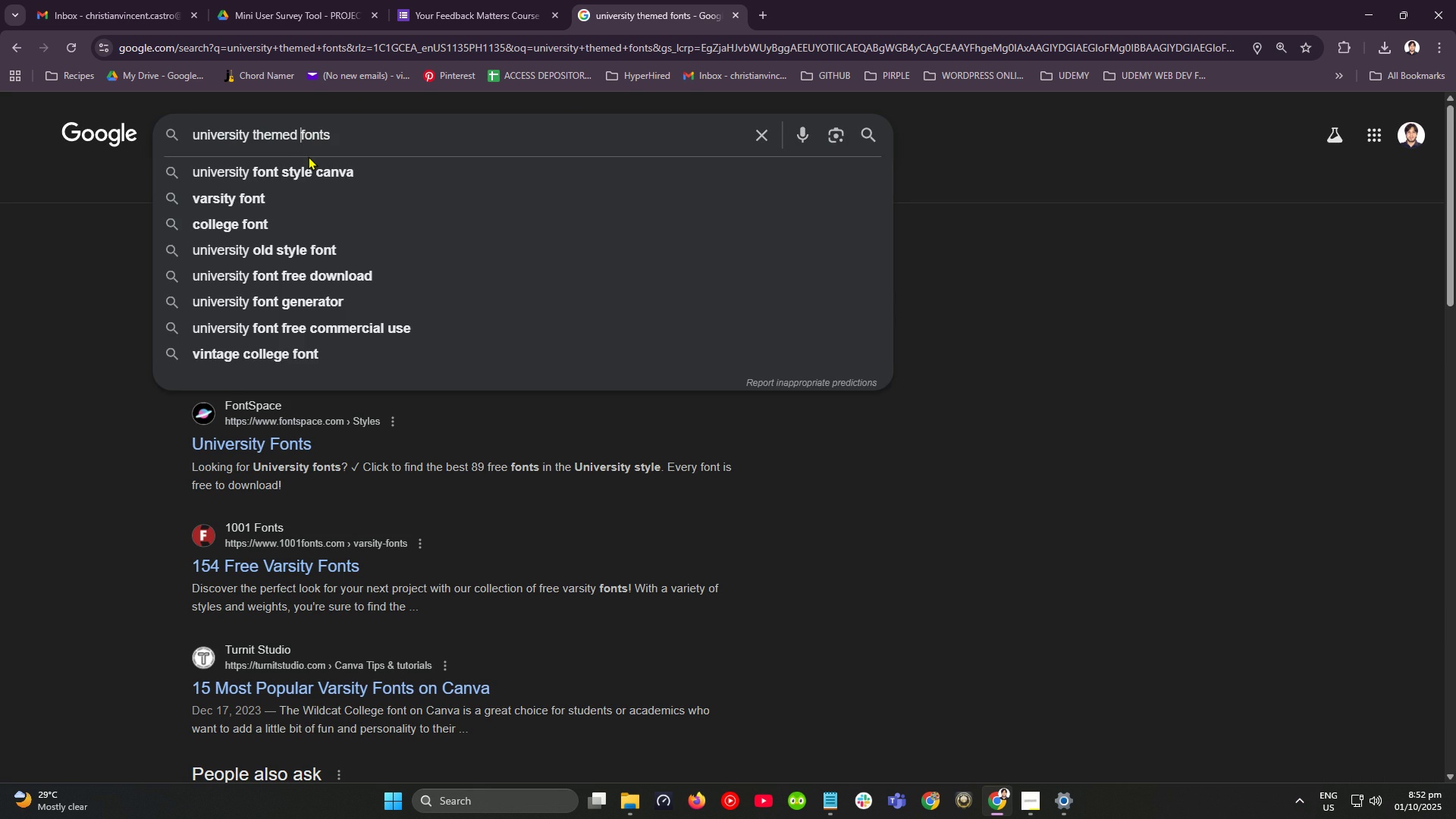 
type(stcok)
key(Backspace)
key(Backspace)
key(Backspace)
type(ock )
 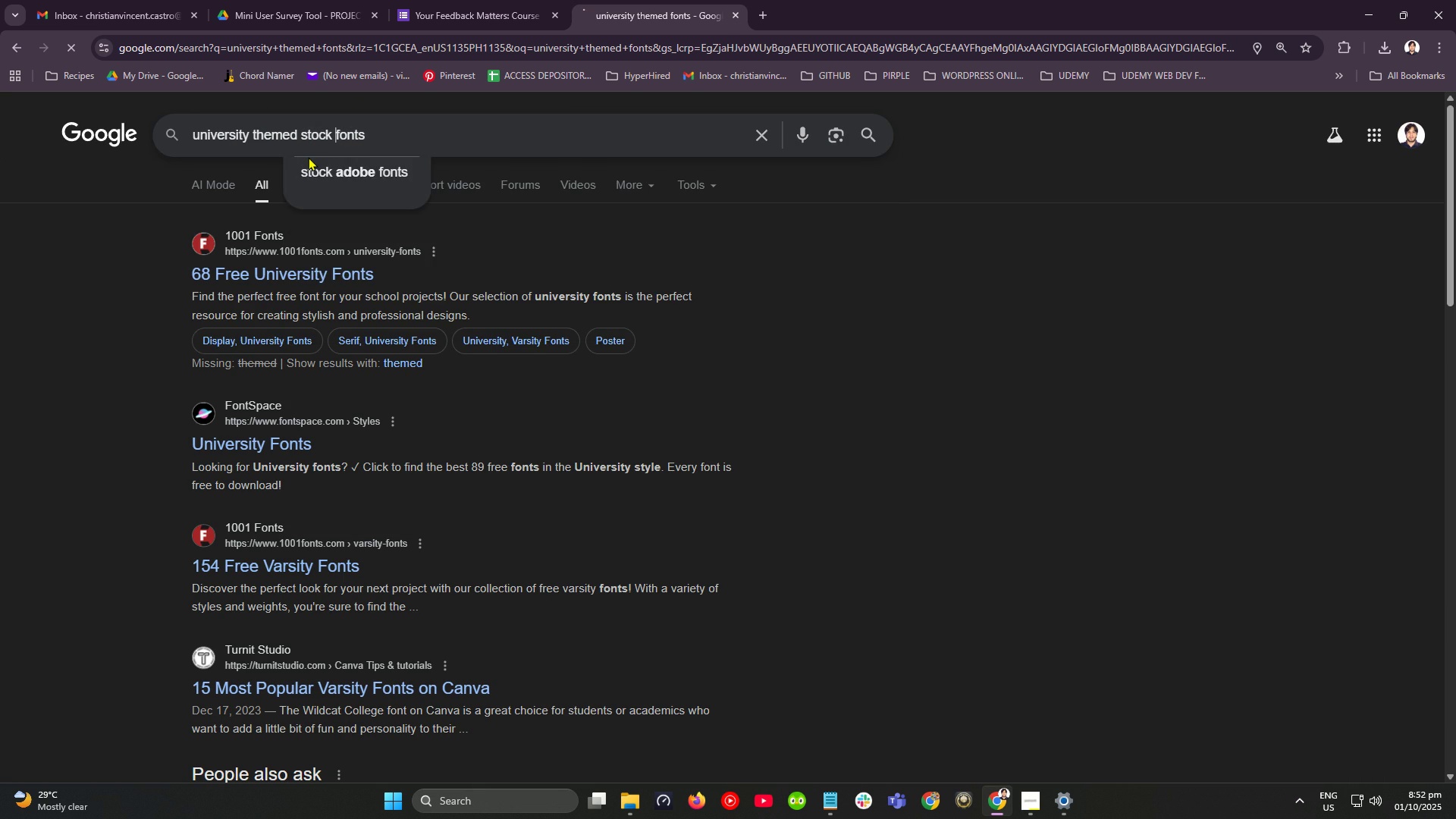 
key(Enter)
 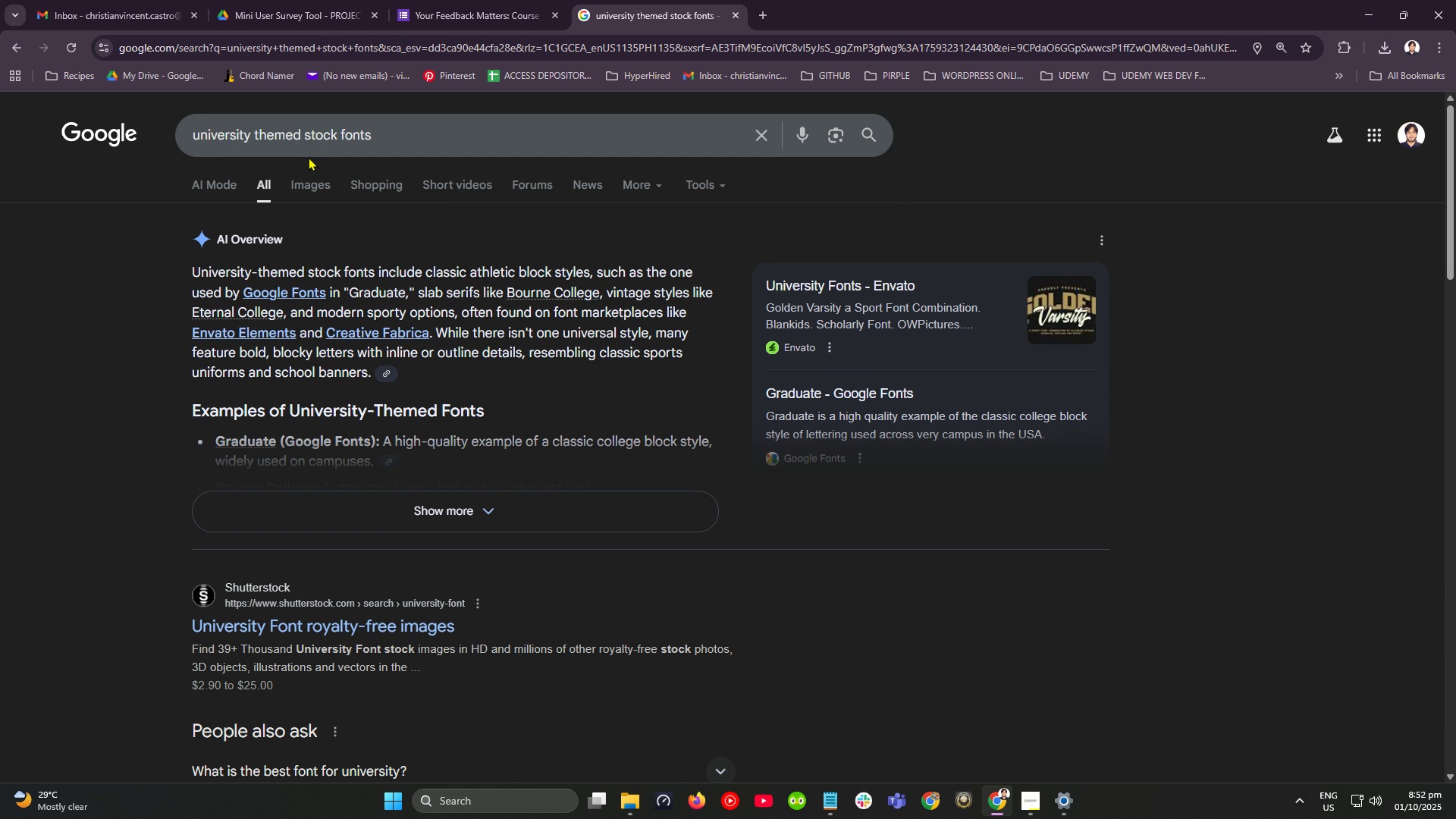 
wait(20.95)
 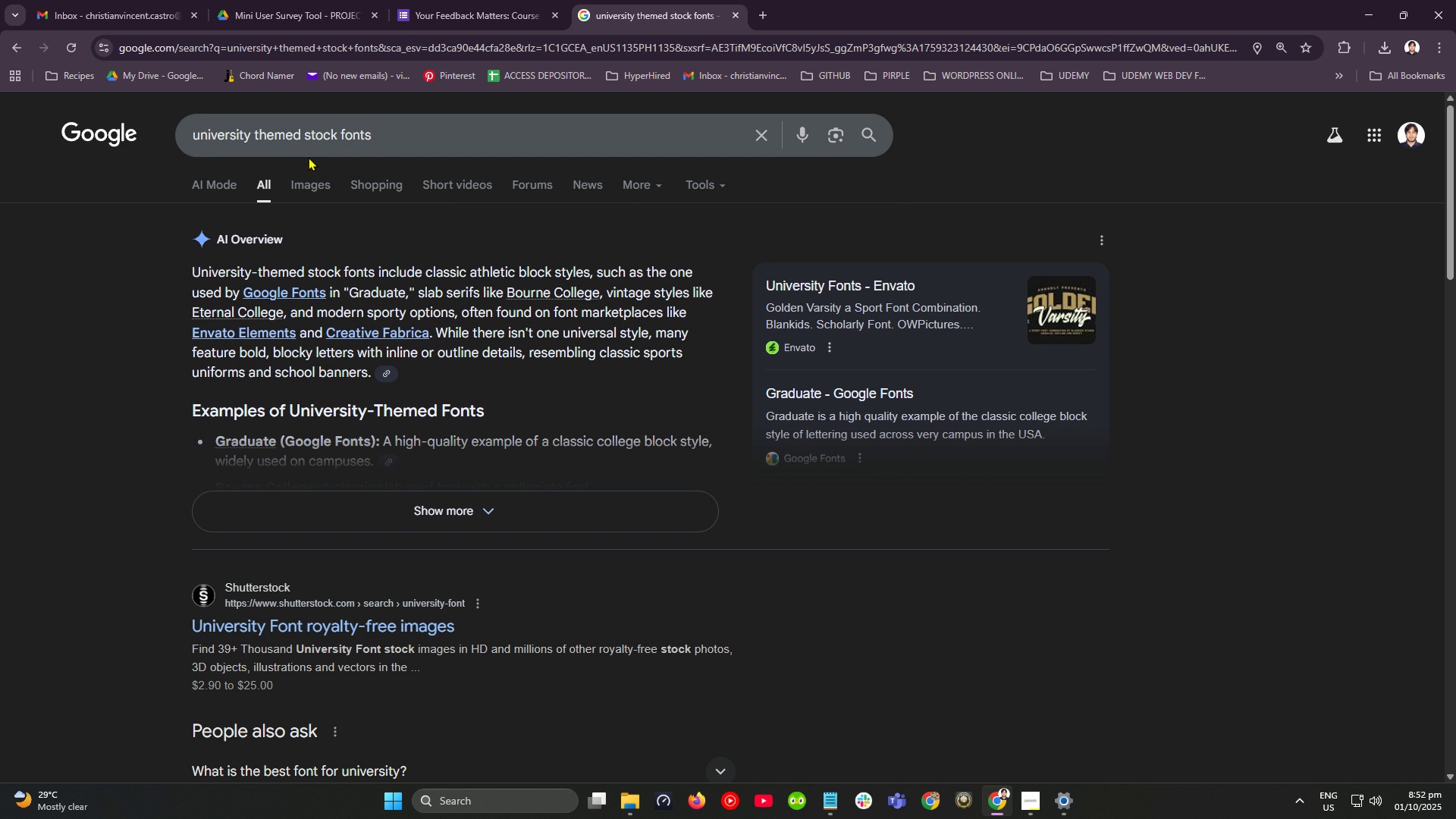 
left_click([482, 0])
 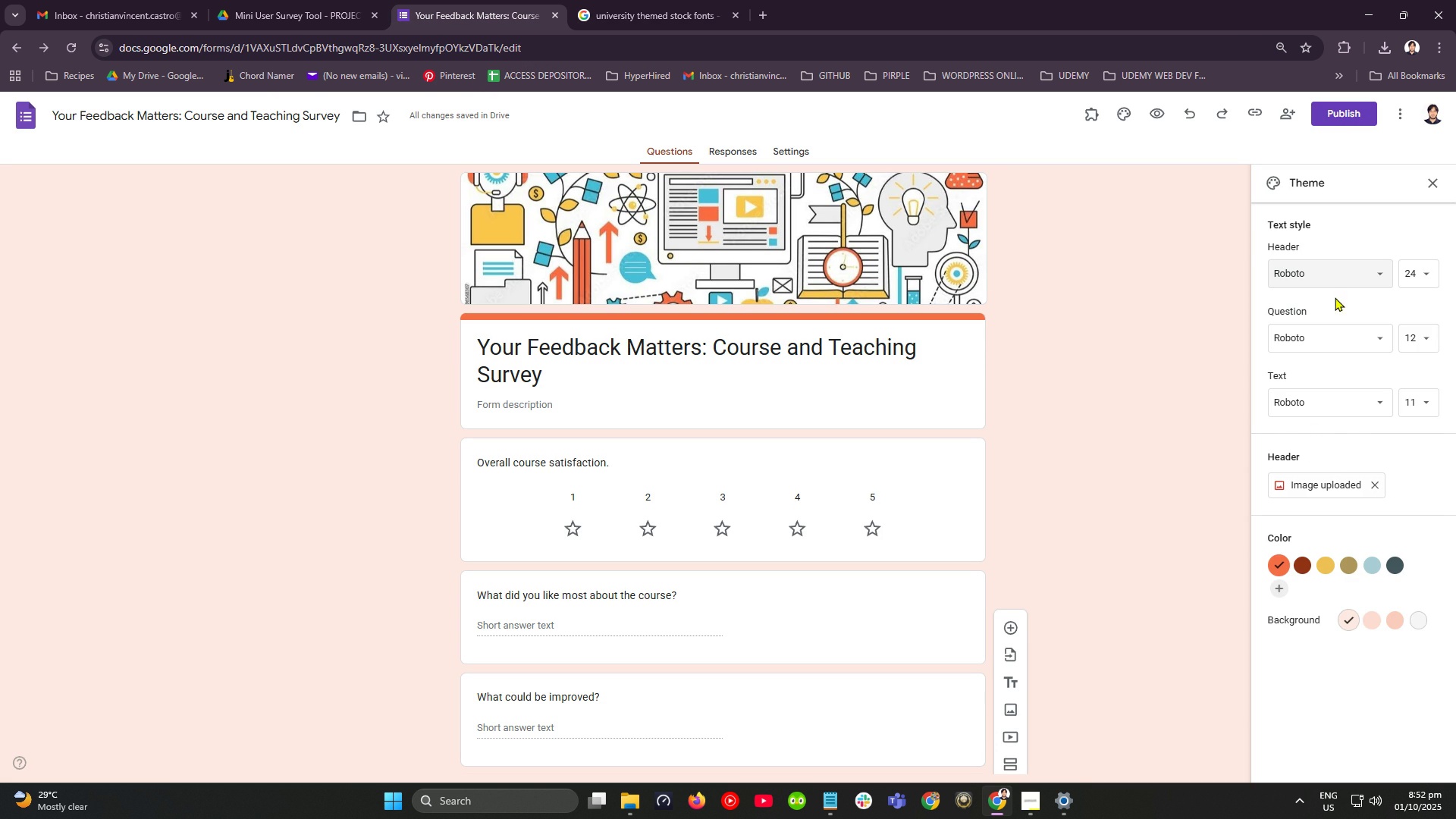 
left_click([1335, 279])
 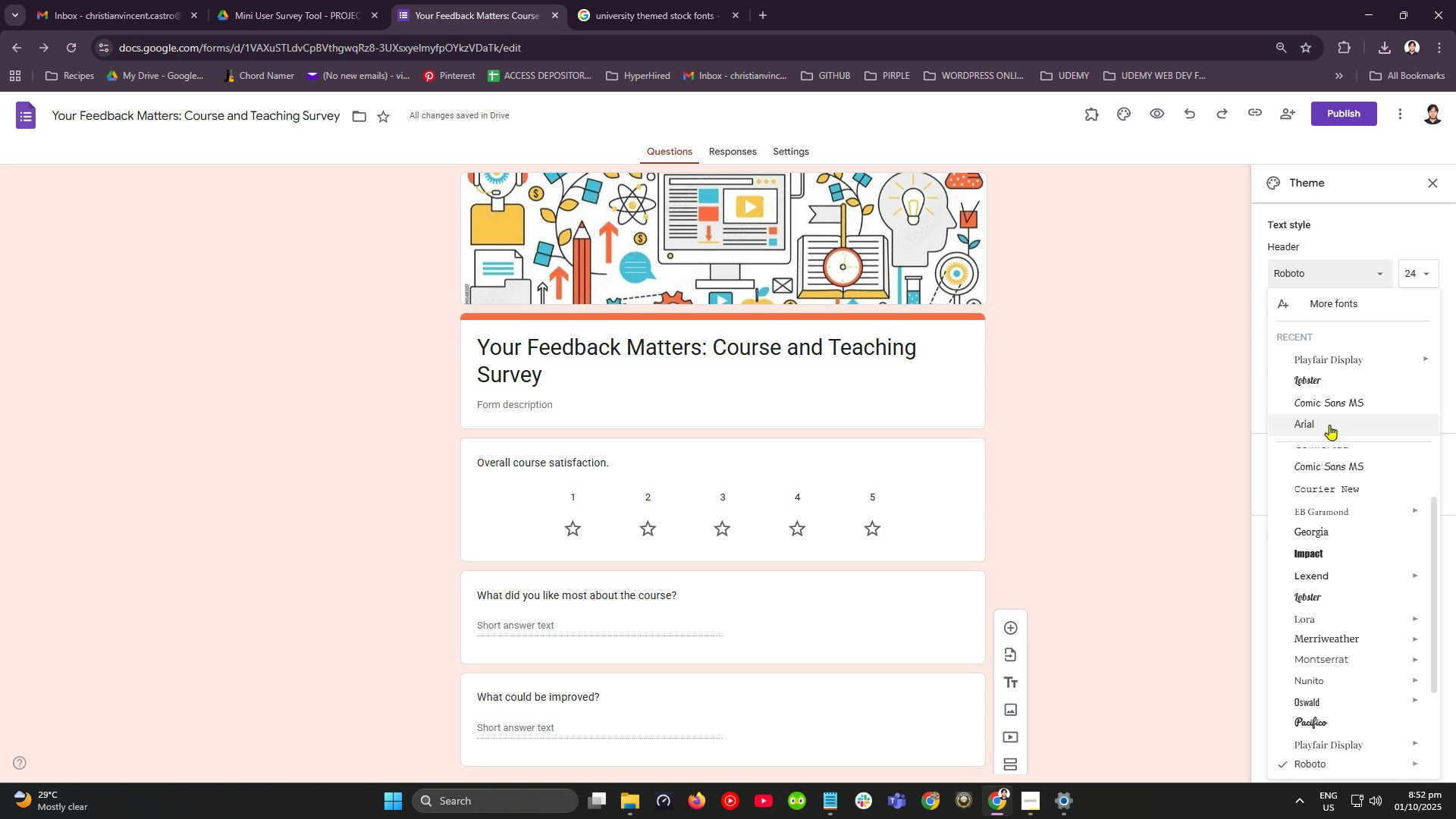 
scroll: coordinate [1328, 423], scroll_direction: up, amount: 2.0
 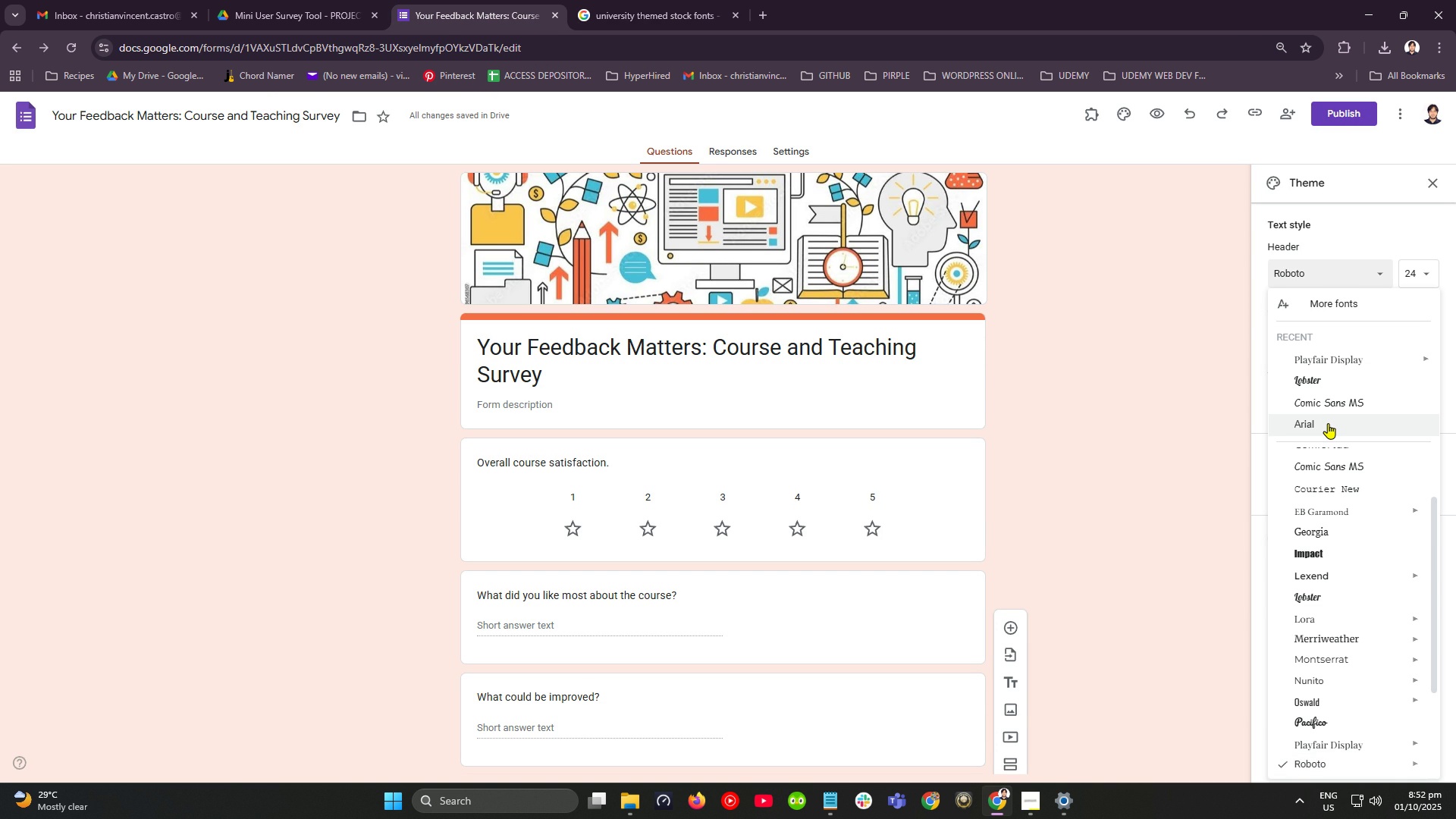 
scroll: coordinate [1328, 423], scroll_direction: down, amount: 1.0
 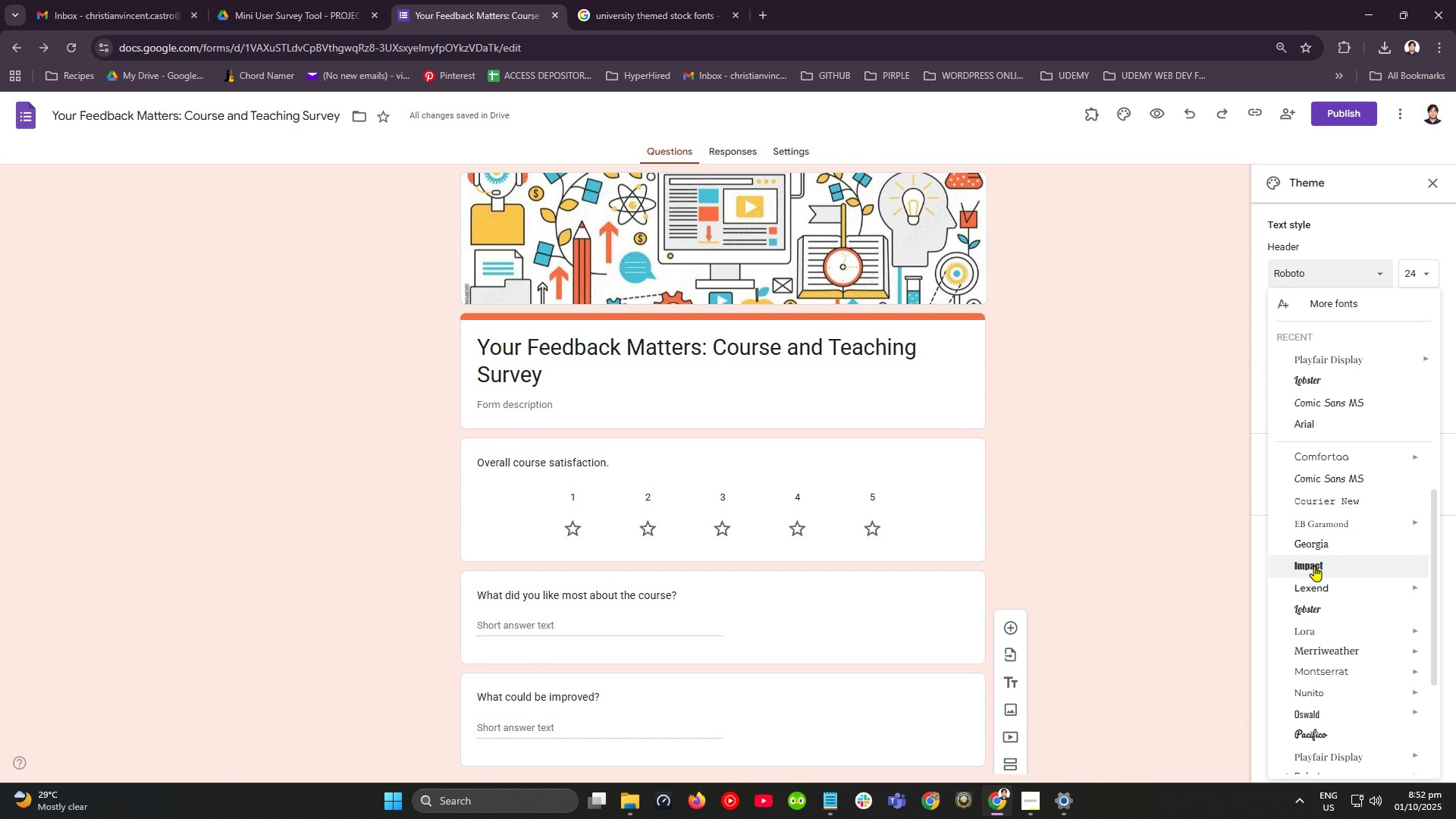 
wait(6.38)
 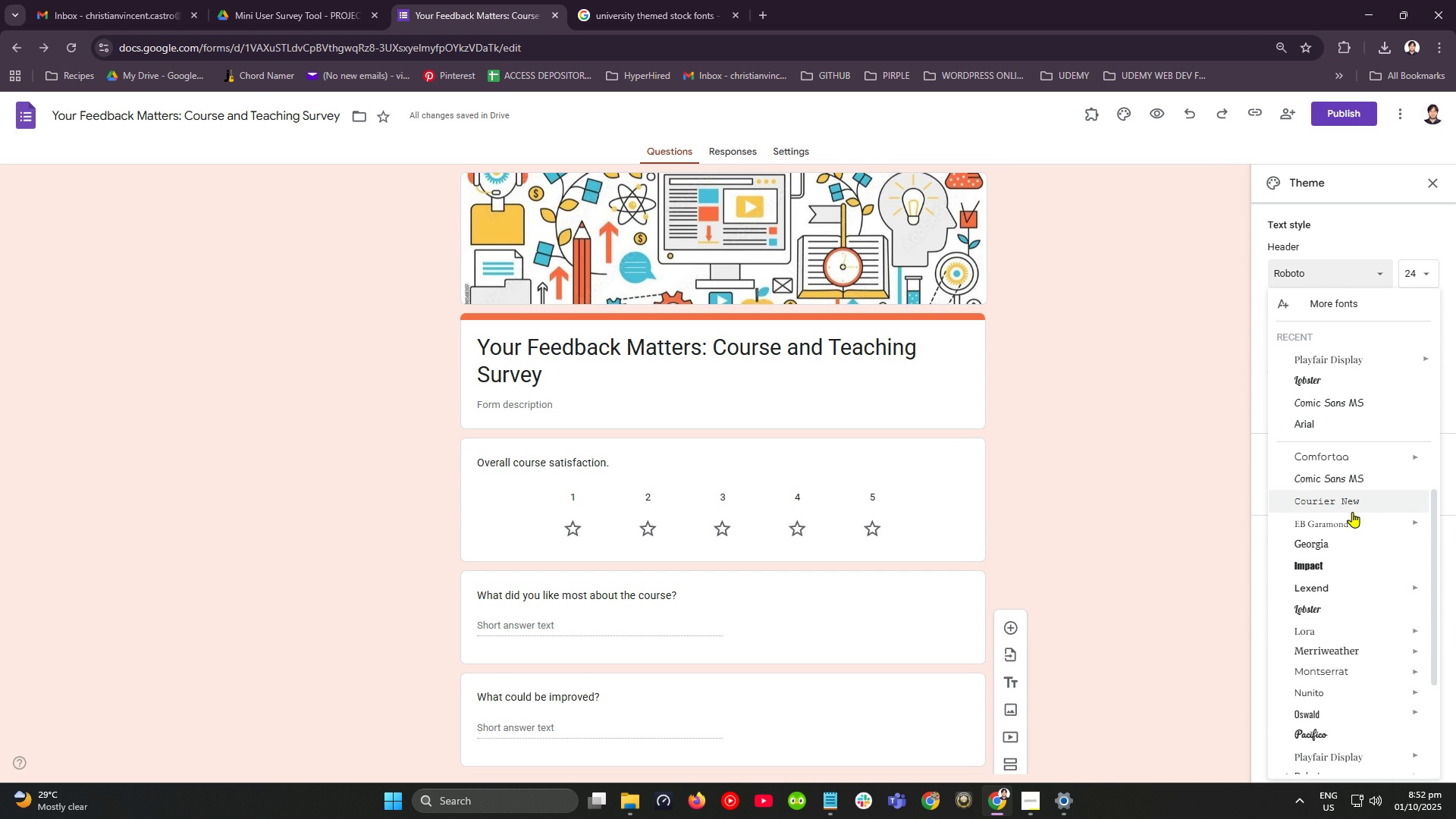 
left_click([1314, 566])
 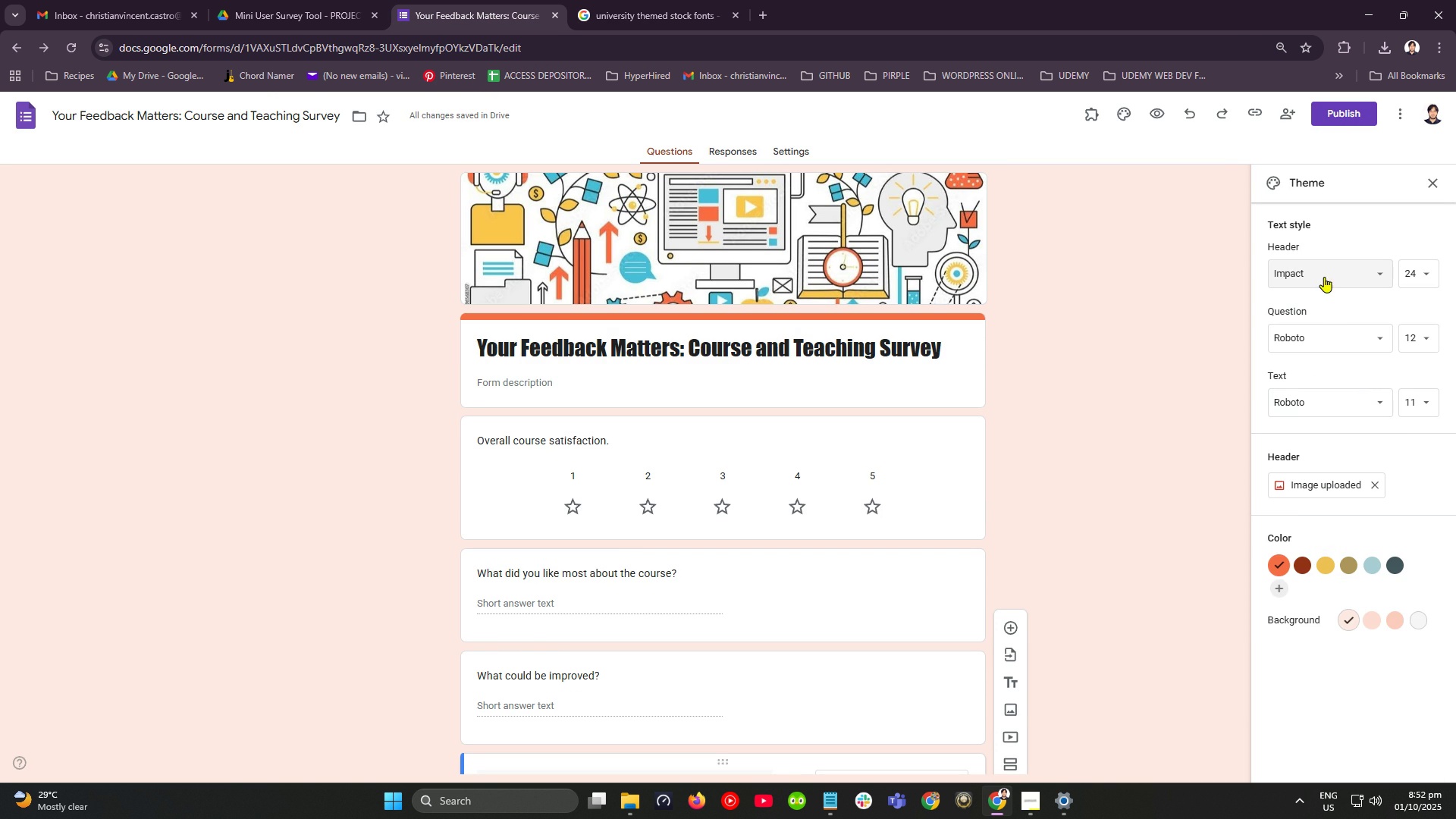 
left_click([1322, 277])
 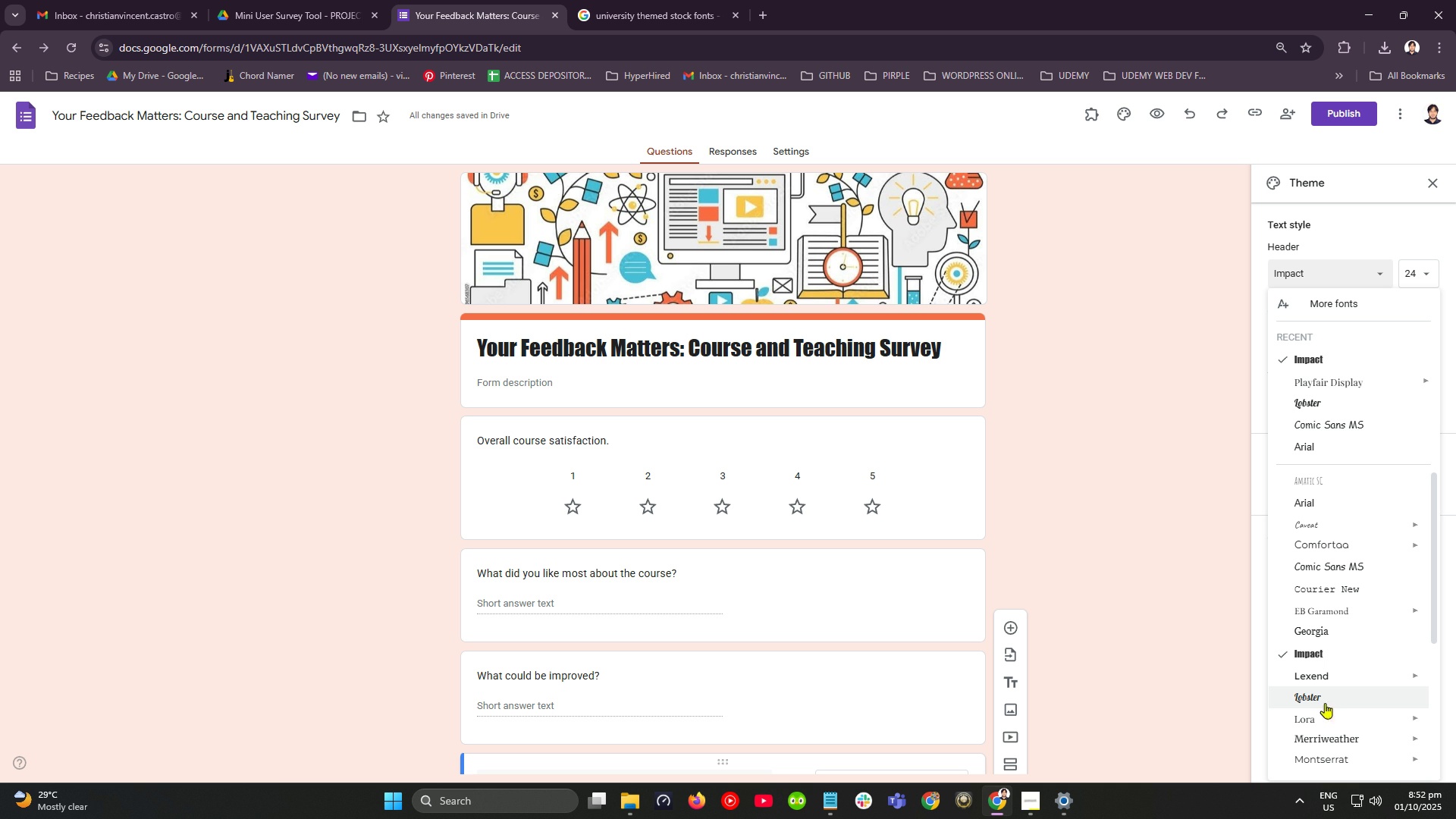 
mouse_move([1326, 738])
 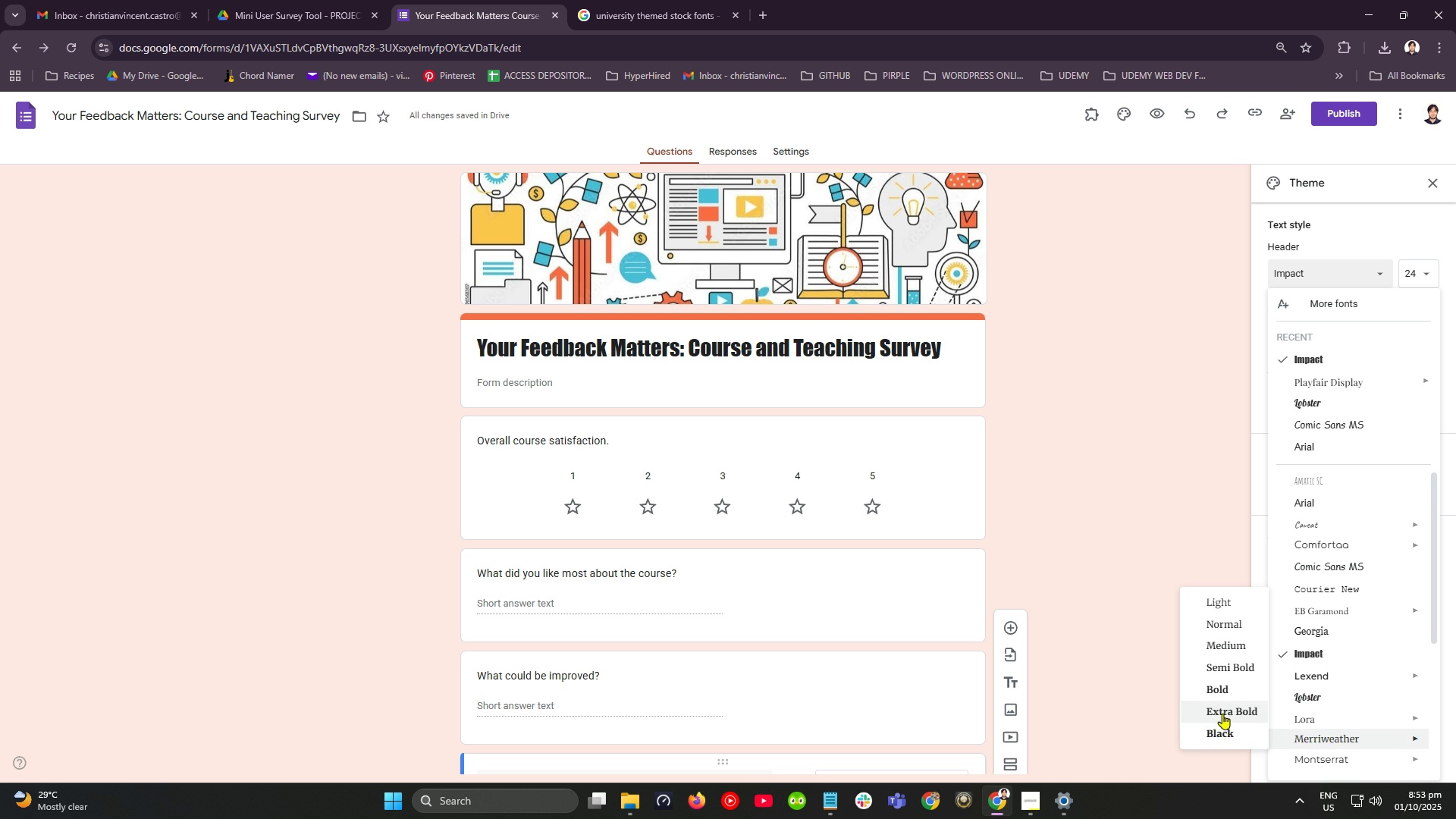 
mouse_move([1243, 713])
 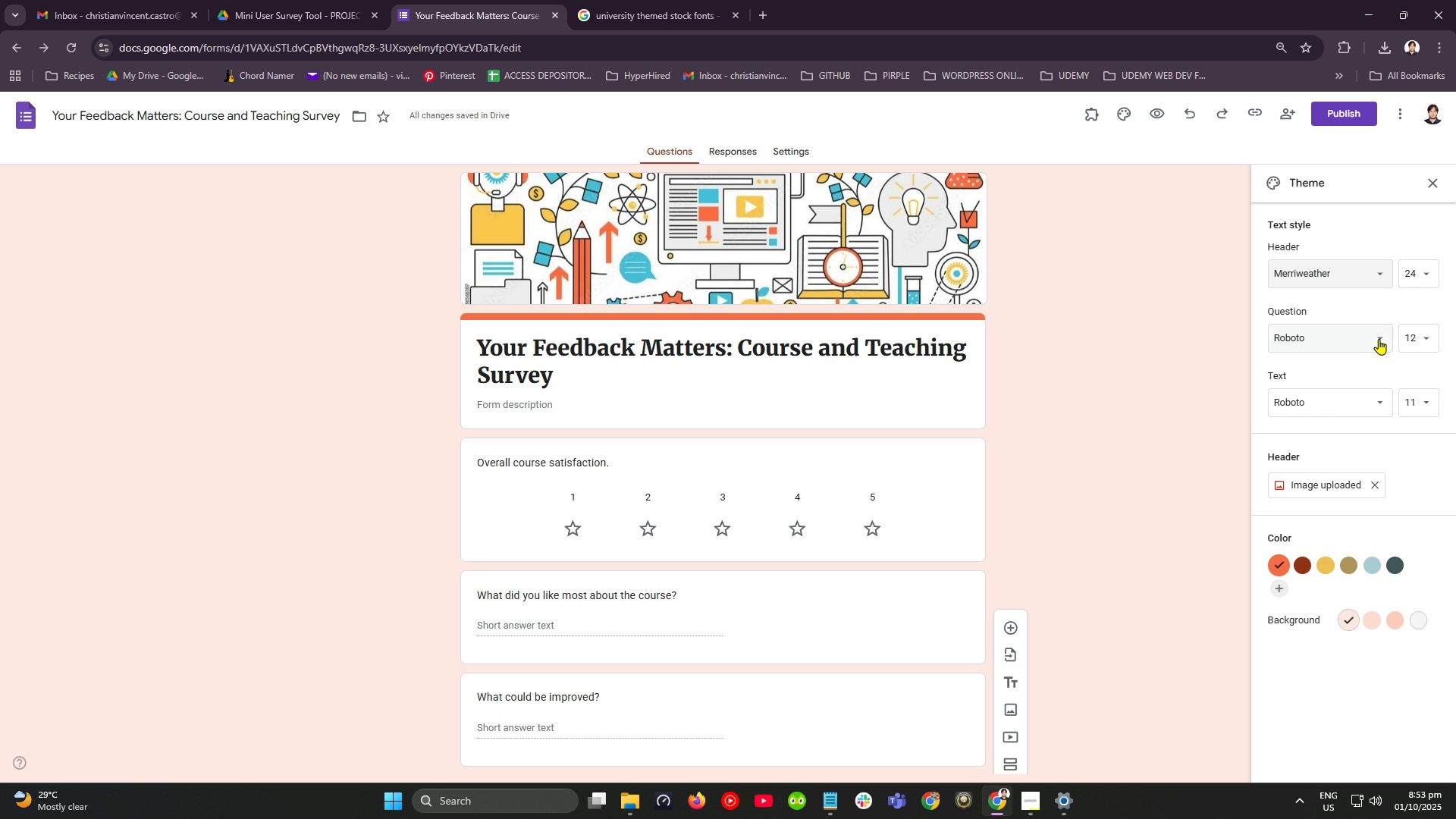 
left_click([1379, 339])
 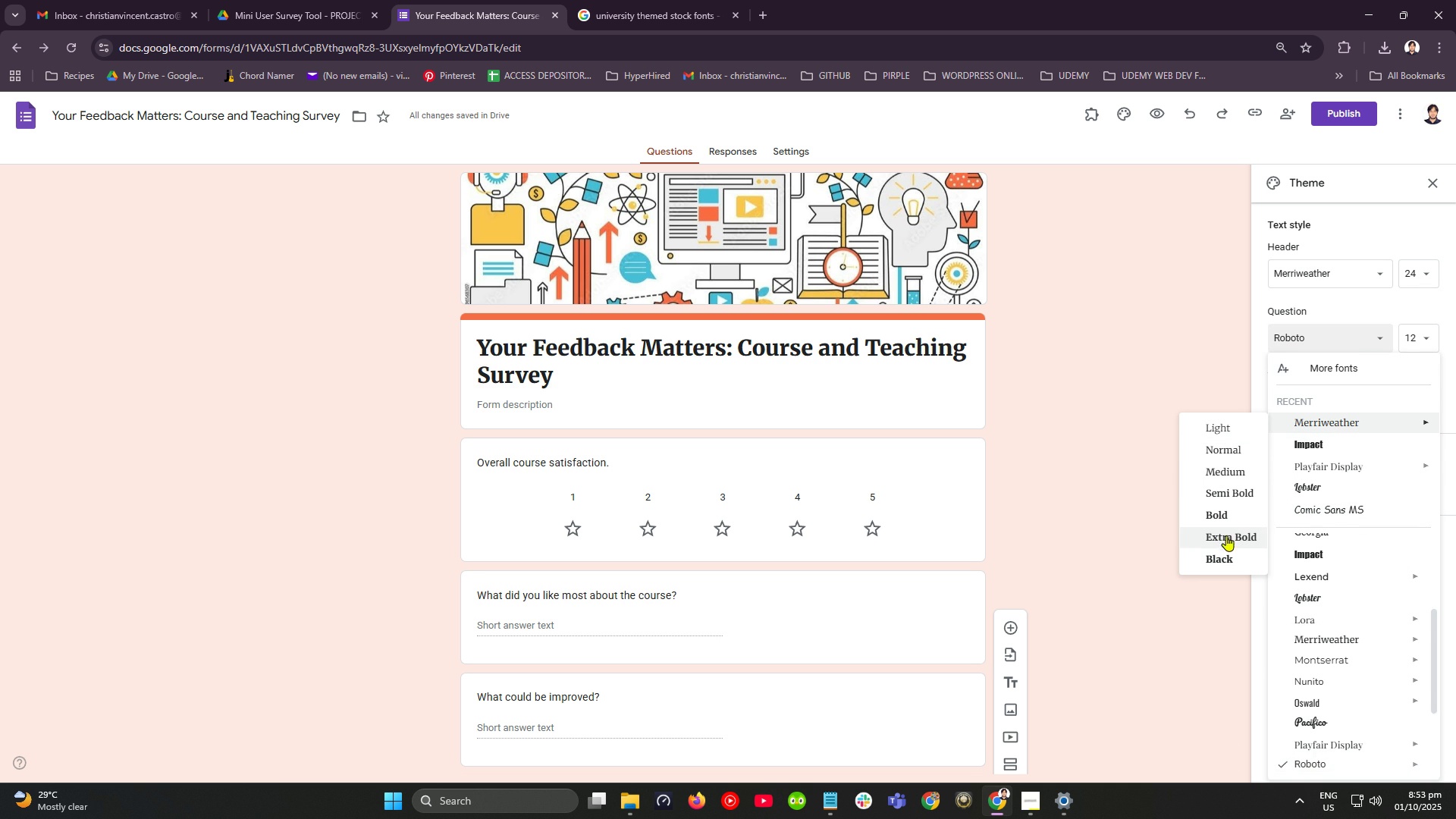 
wait(8.09)
 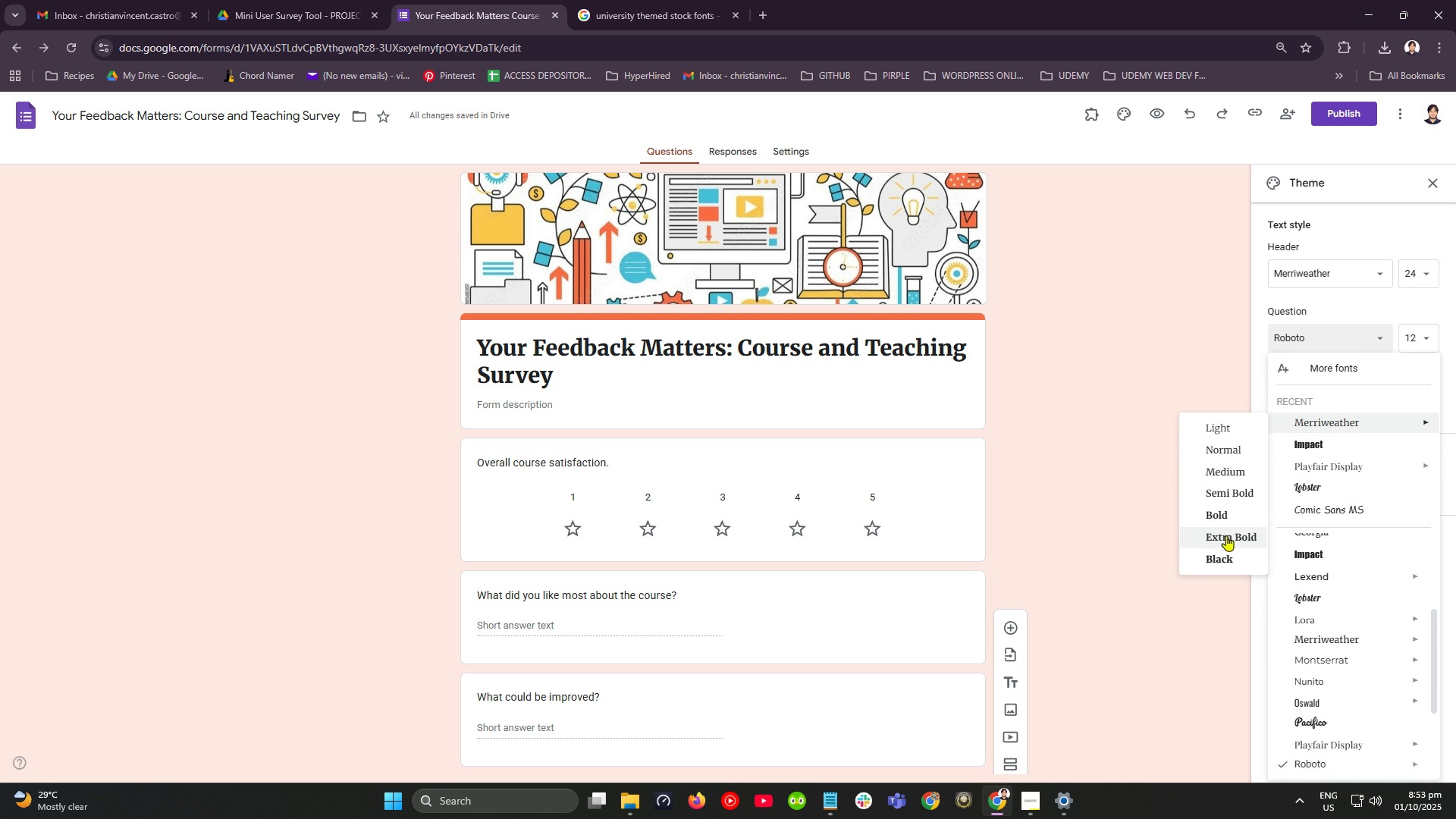 
left_click([1223, 539])
 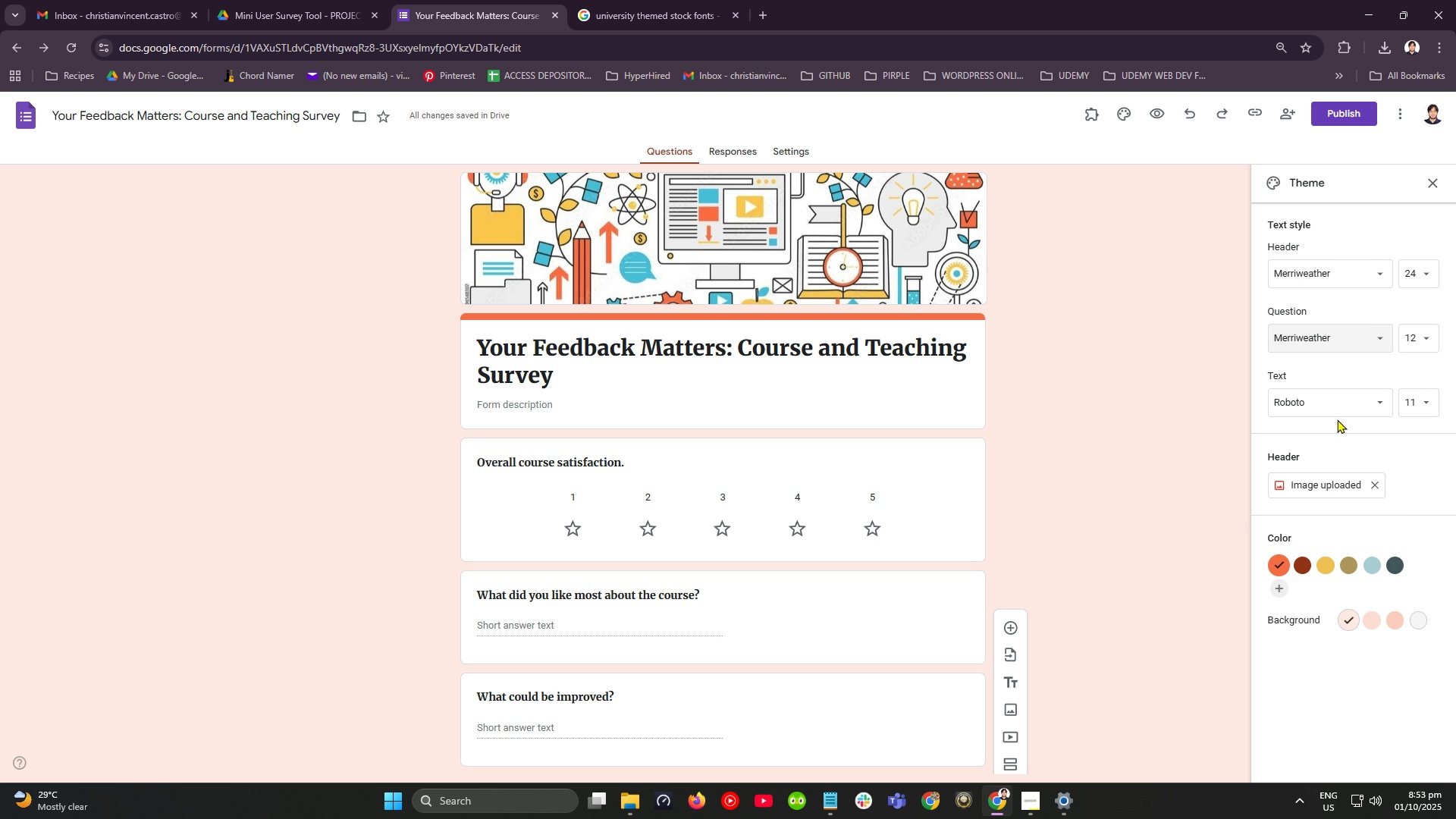 
wait(6.06)
 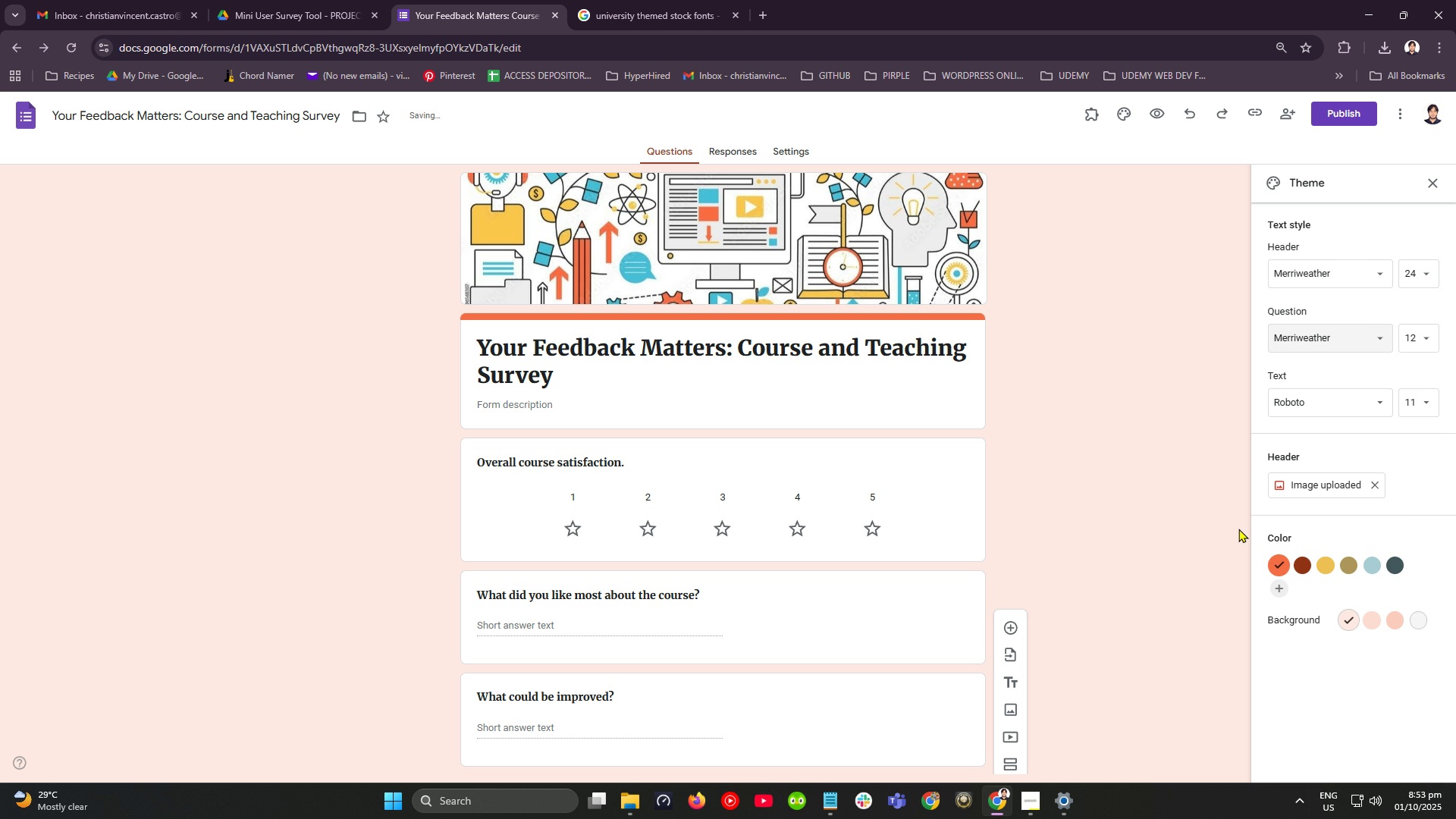 
left_click([1328, 401])
 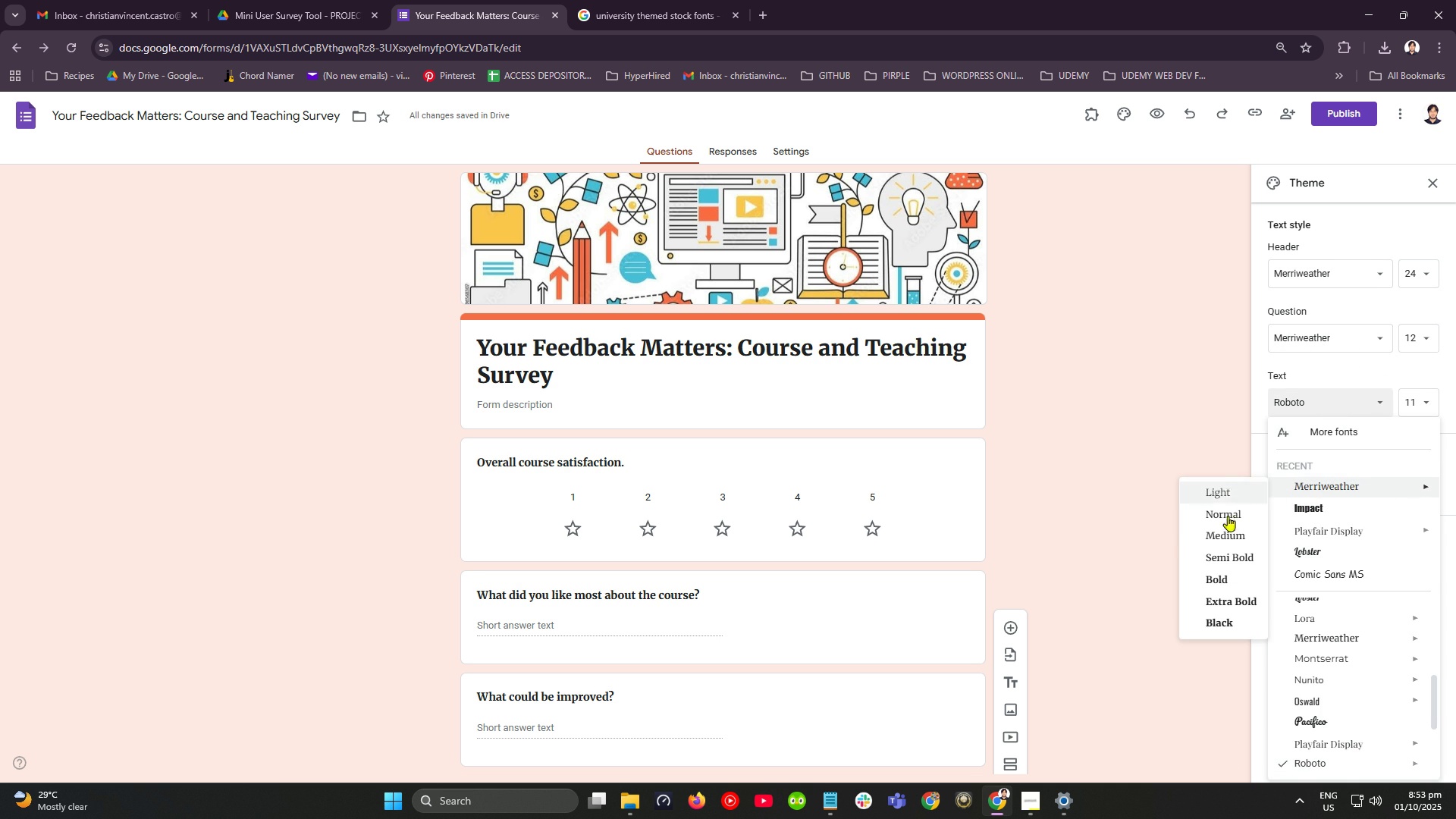 
left_click([1219, 582])
 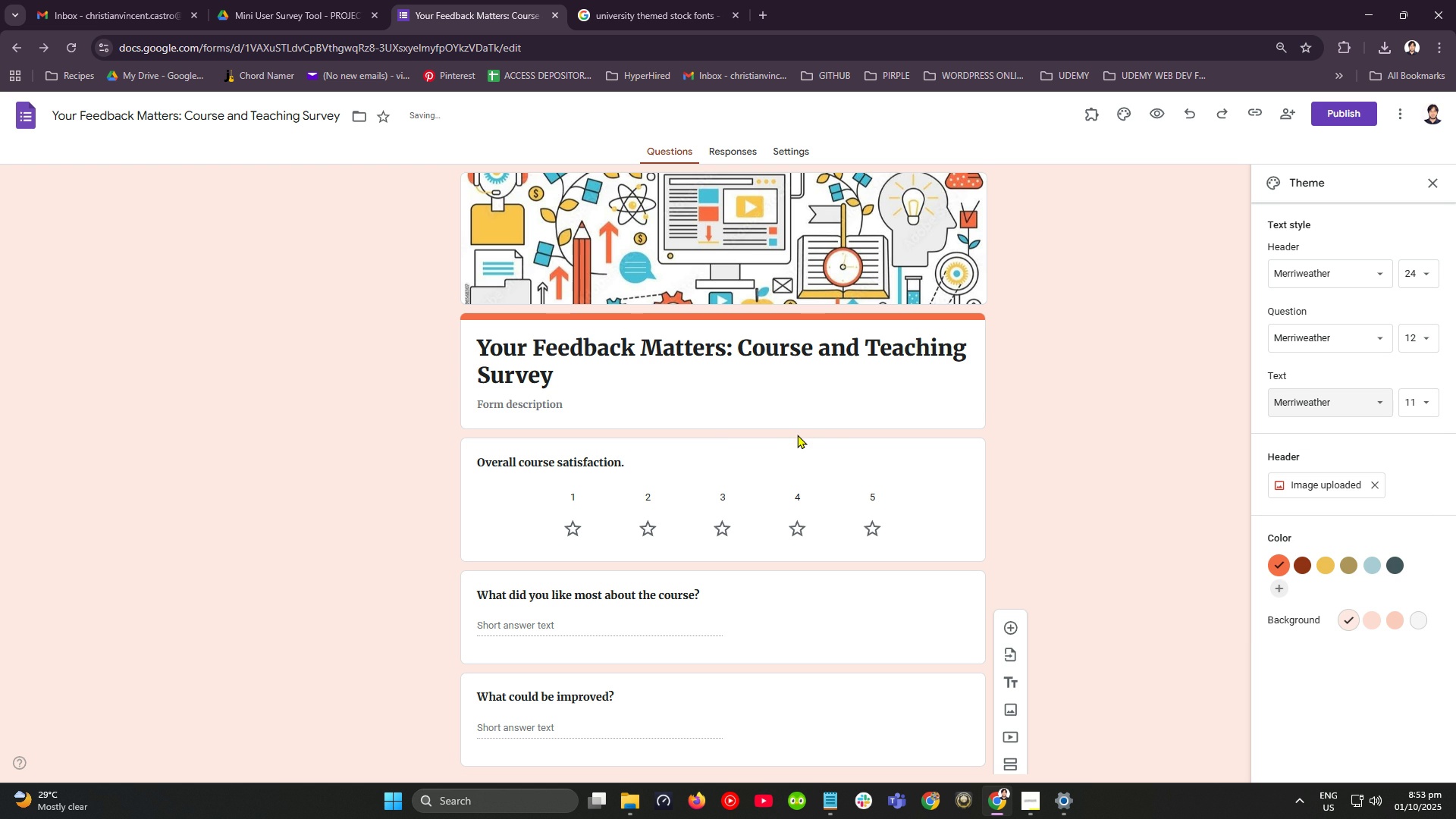 
scroll: coordinate [798, 432], scroll_direction: down, amount: 5.0
 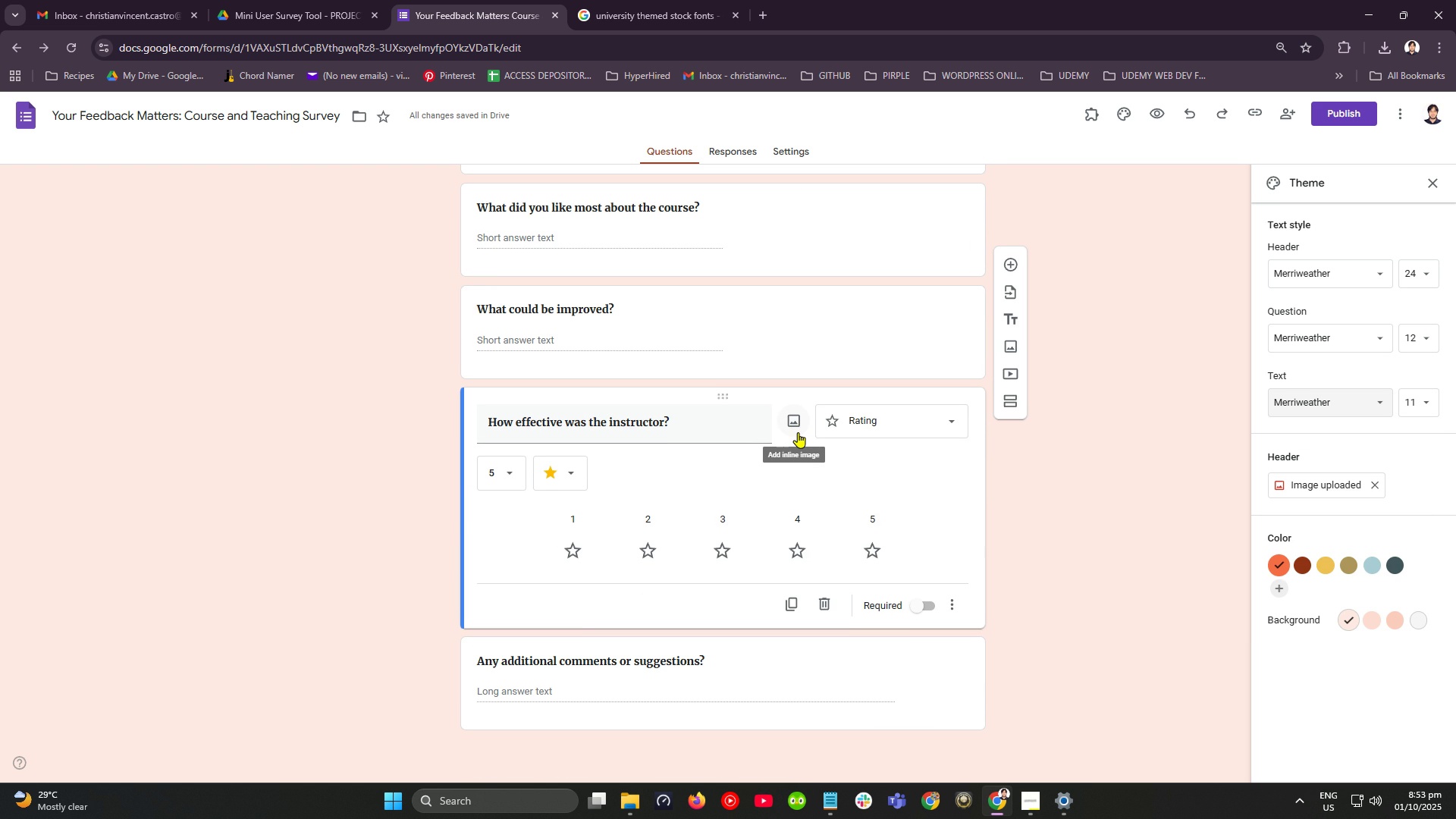 
scroll: coordinate [798, 432], scroll_direction: up, amount: 2.0
 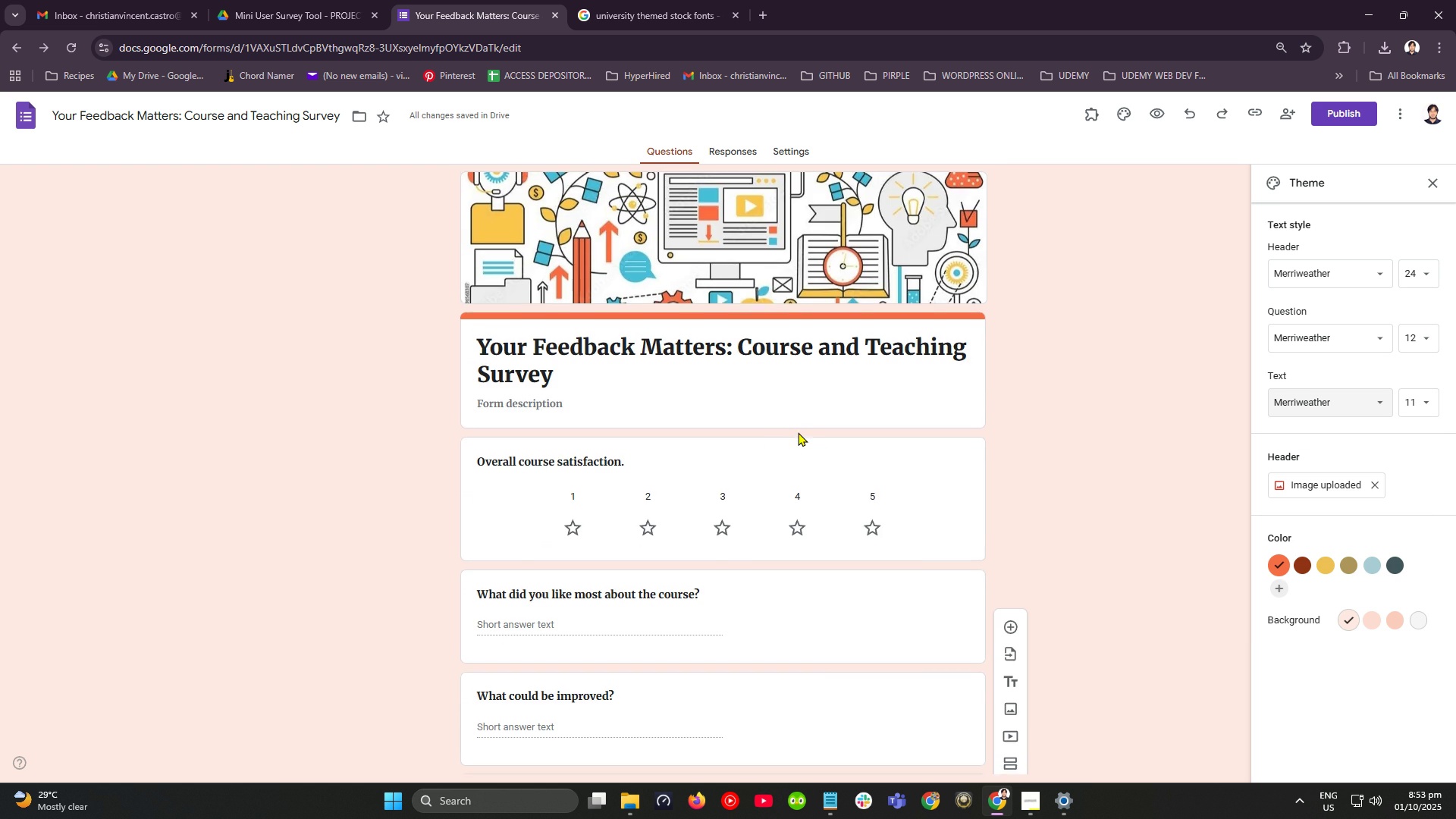 
scroll: coordinate [798, 432], scroll_direction: down, amount: 4.0
 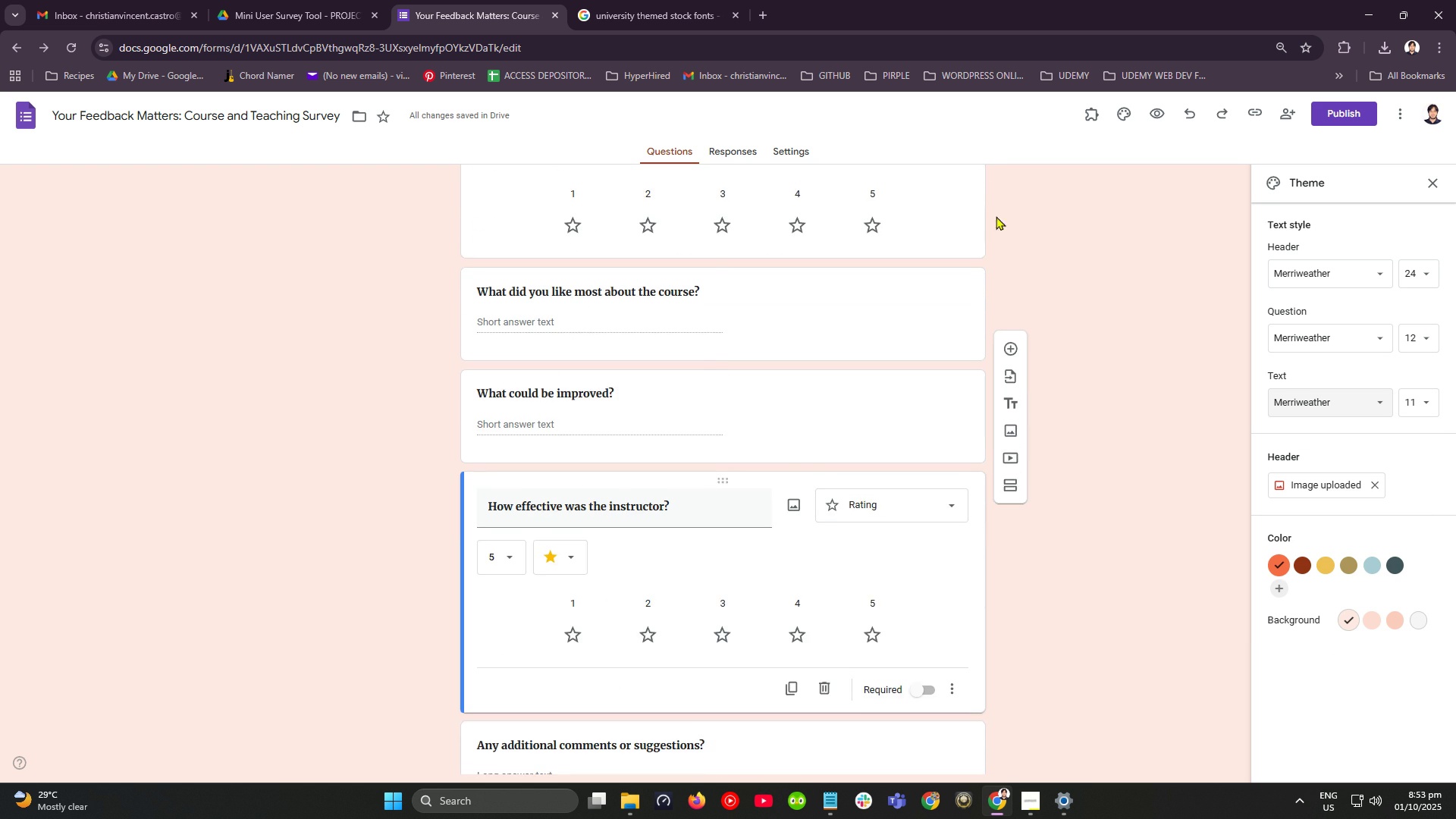 
scroll: coordinate [924, 297], scroll_direction: up, amount: 3.0
 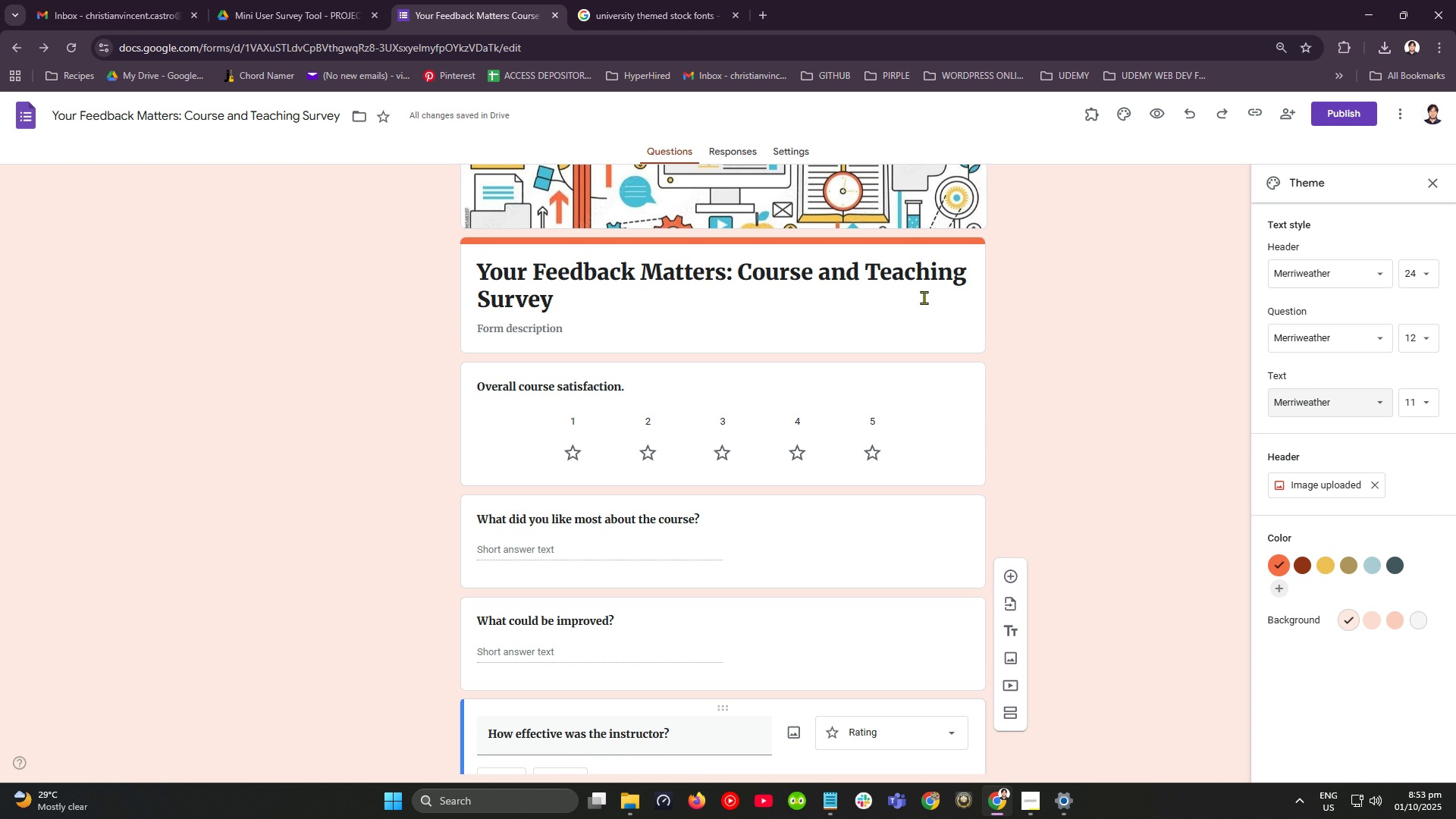 
wait(9.93)
 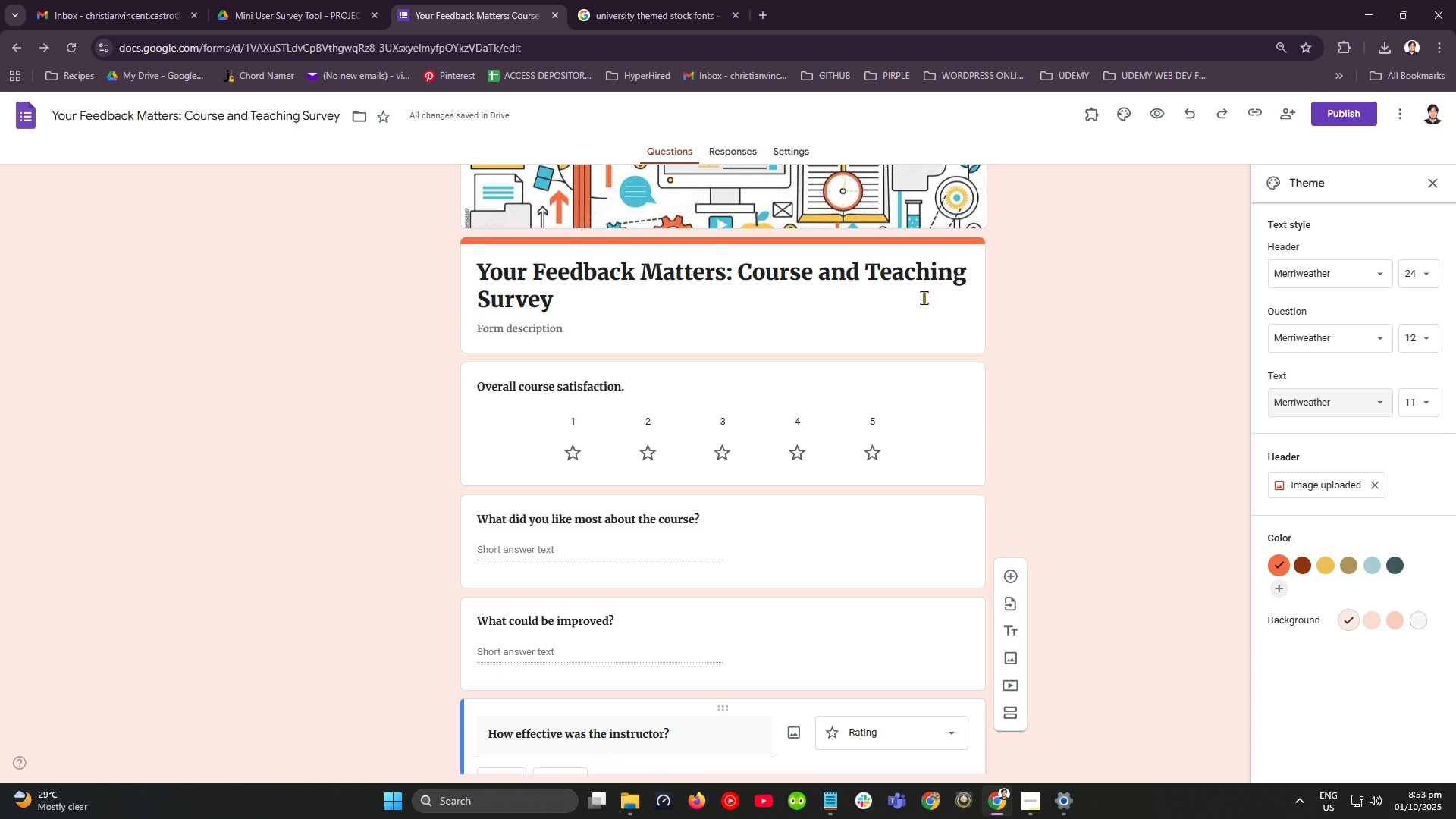 
left_click([635, 795])
 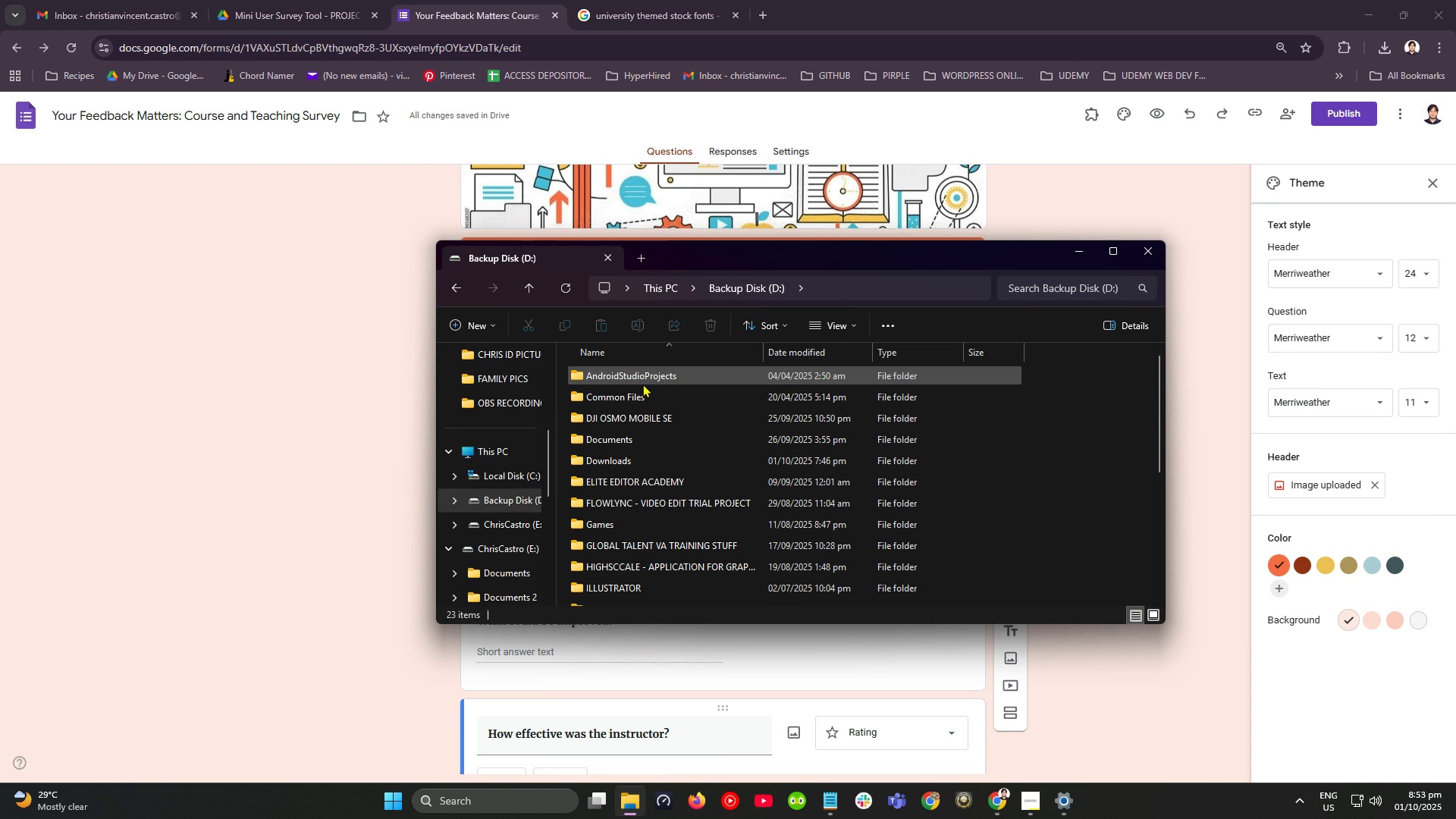 
scroll: coordinate [625, 531], scroll_direction: down, amount: 4.0
 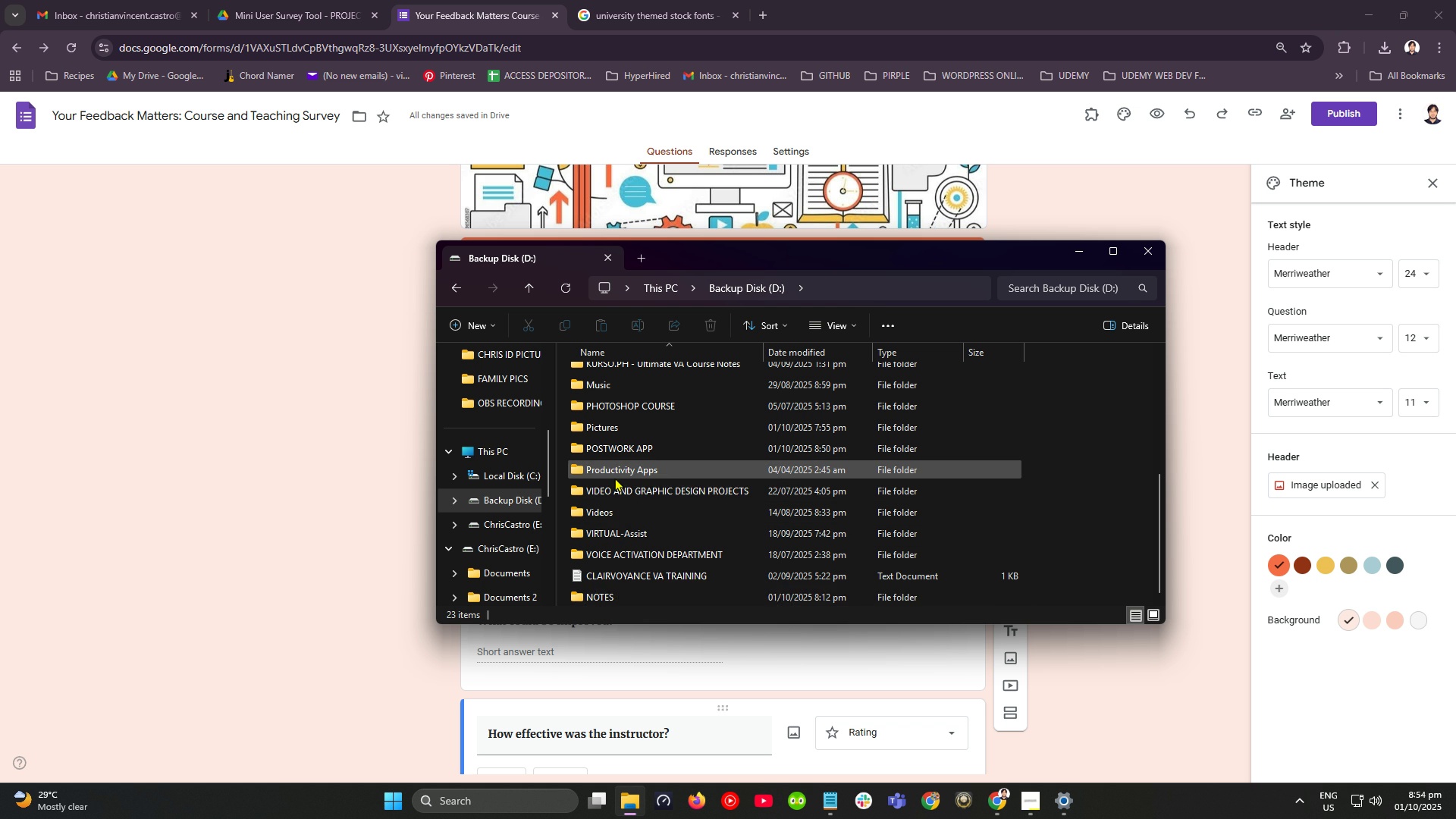 
scroll: coordinate [614, 478], scroll_direction: up, amount: 1.0
 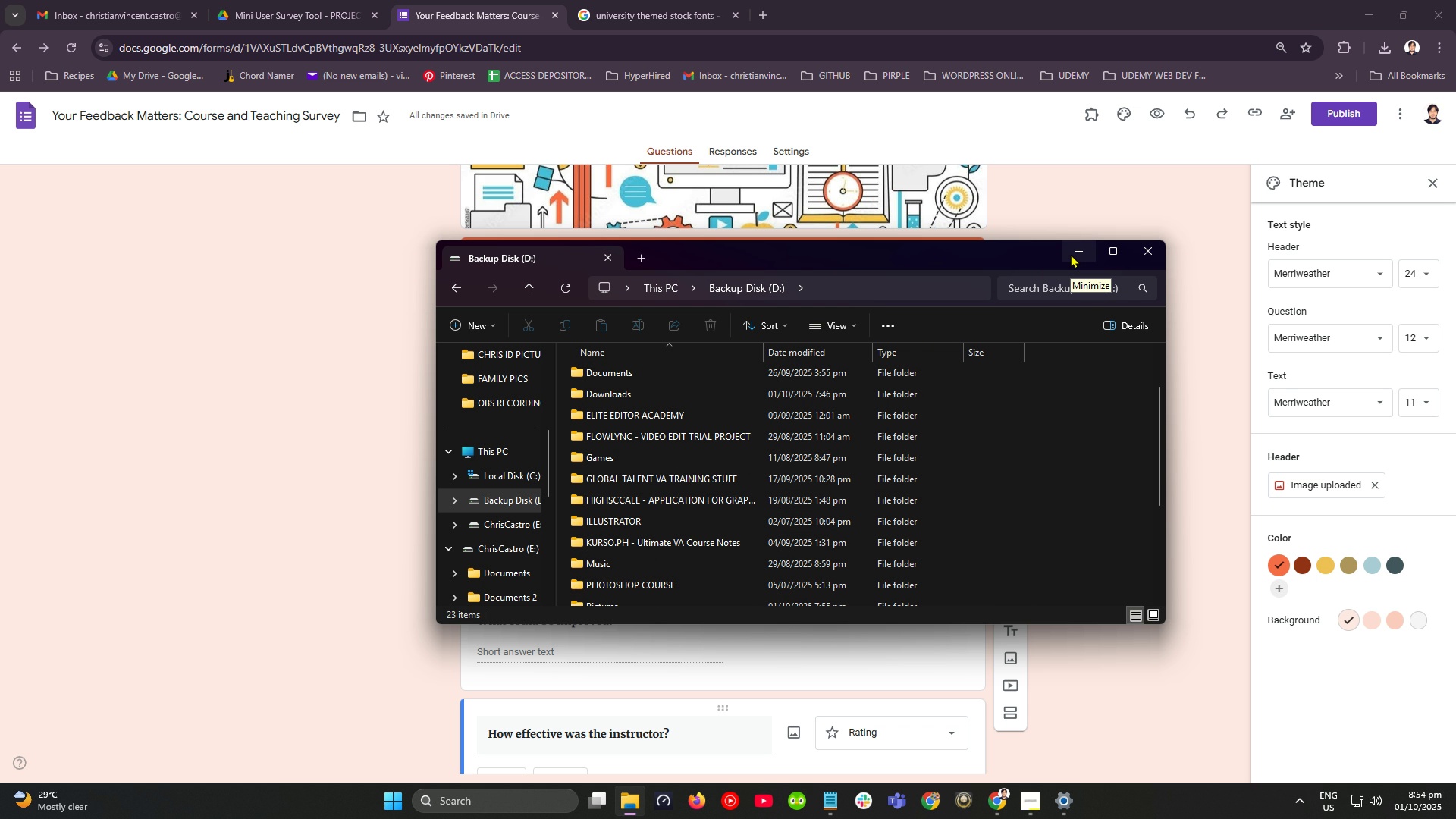 
wait(11.06)
 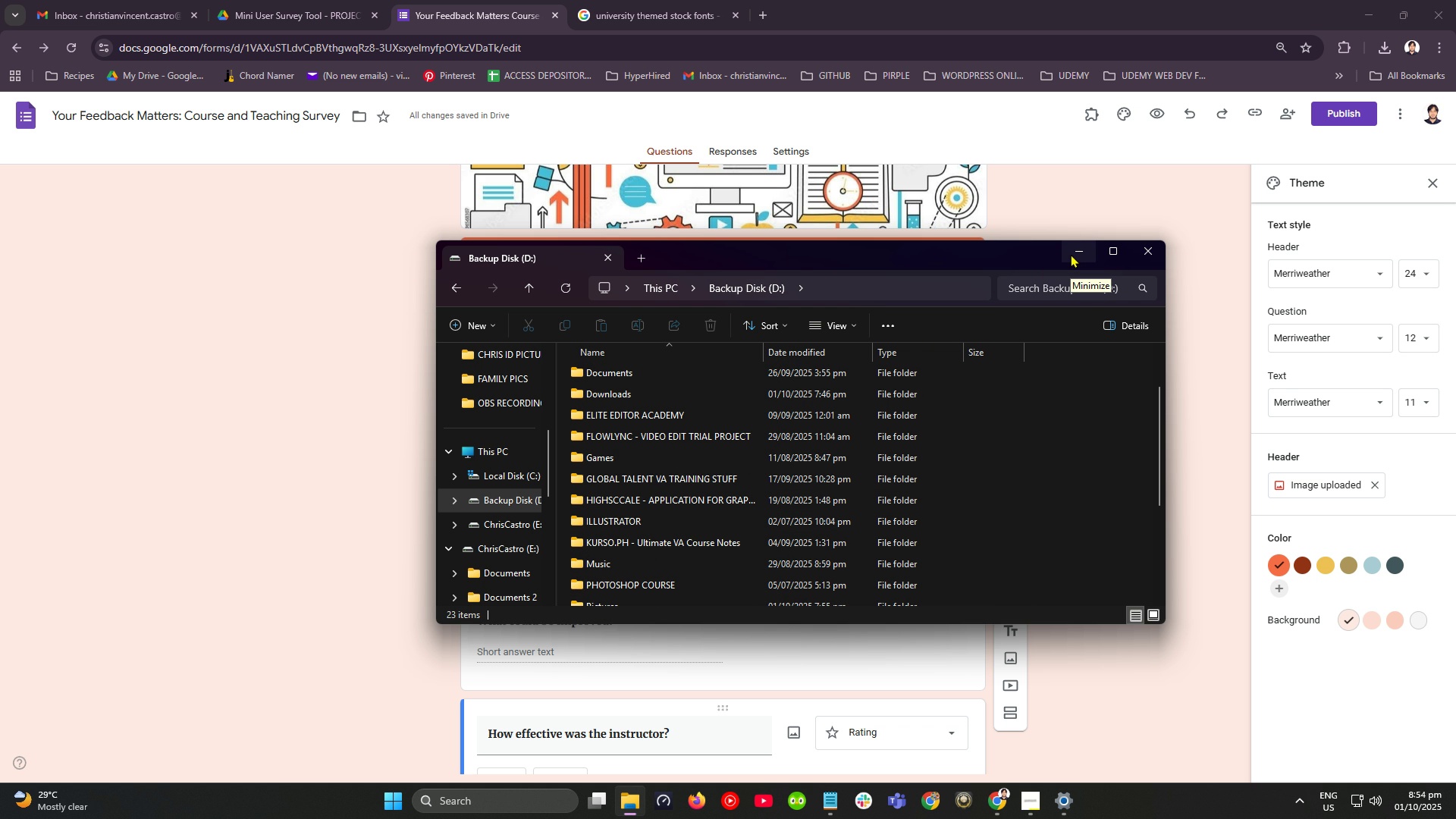 
left_click([1070, 254])
 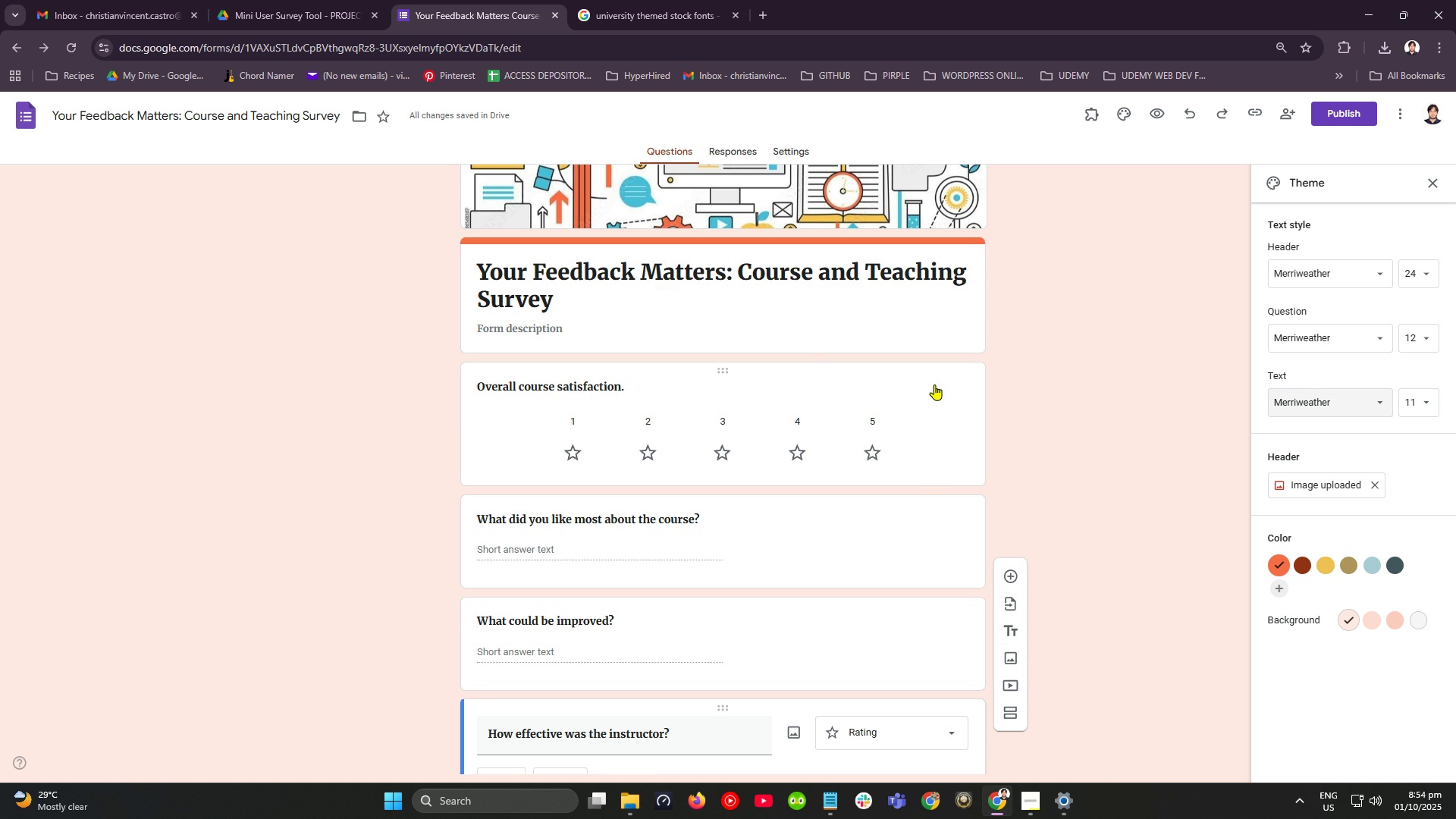 
left_click([934, 384])
 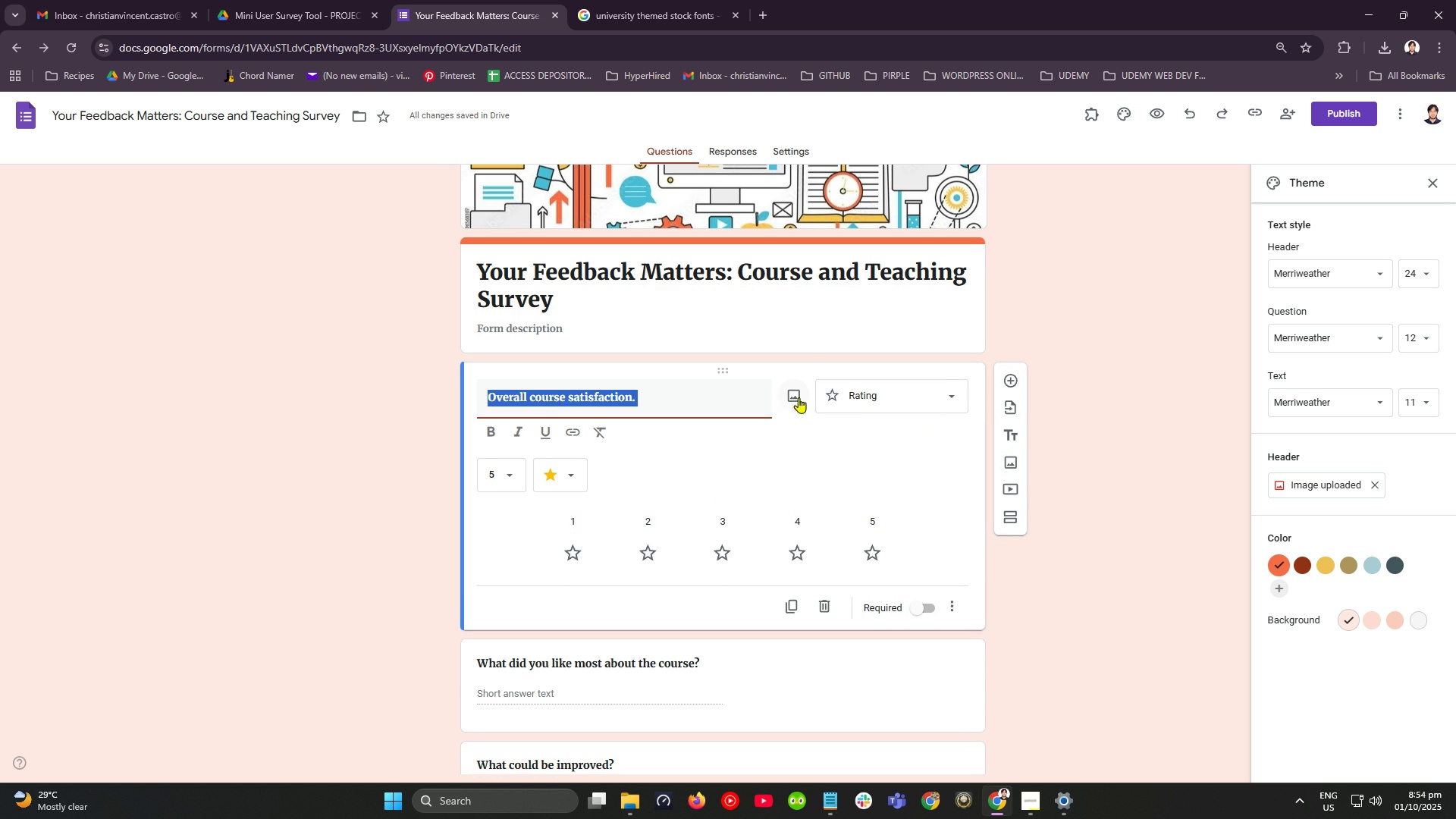 
wait(7.24)
 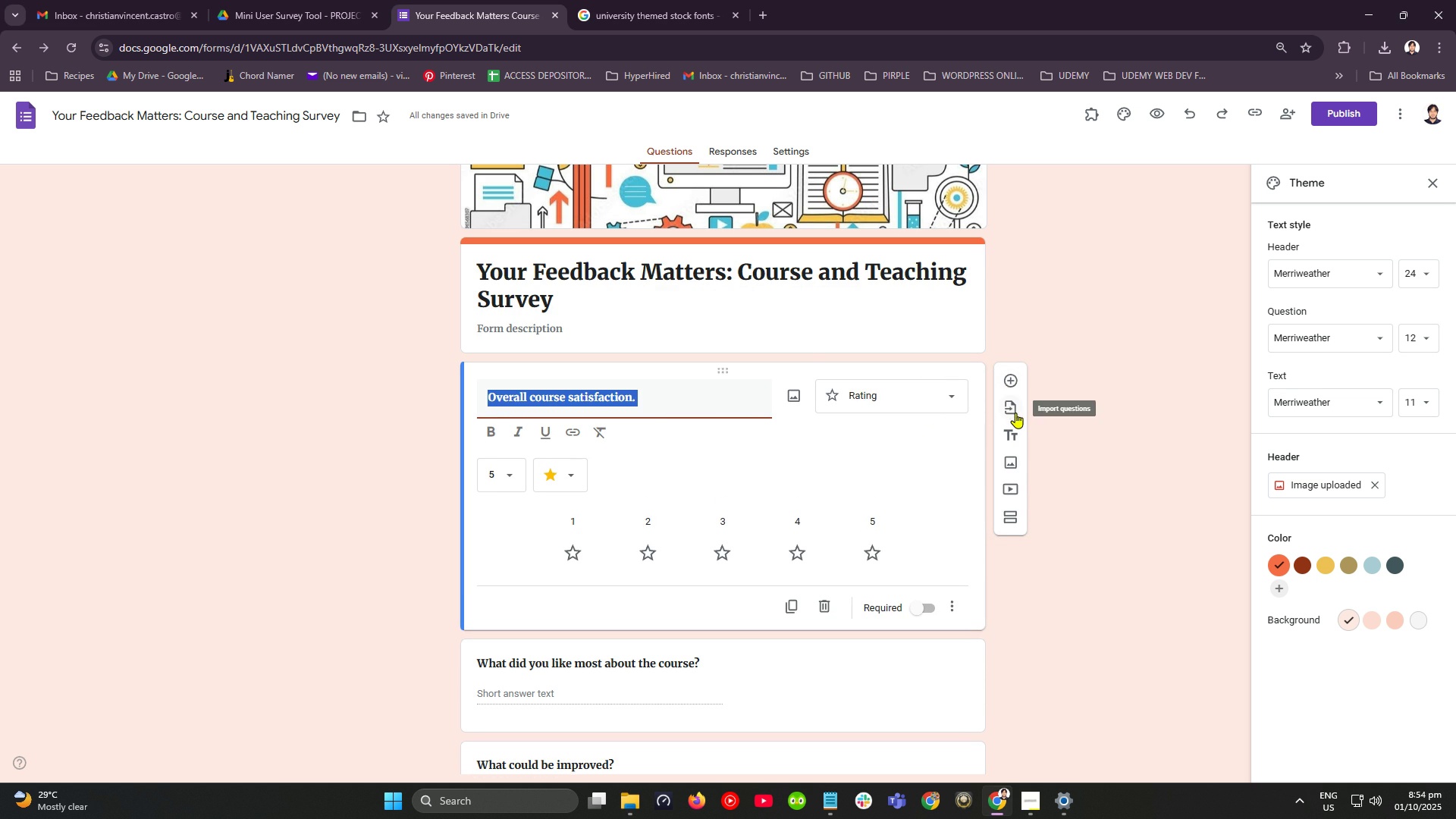 
left_click([795, 401])
 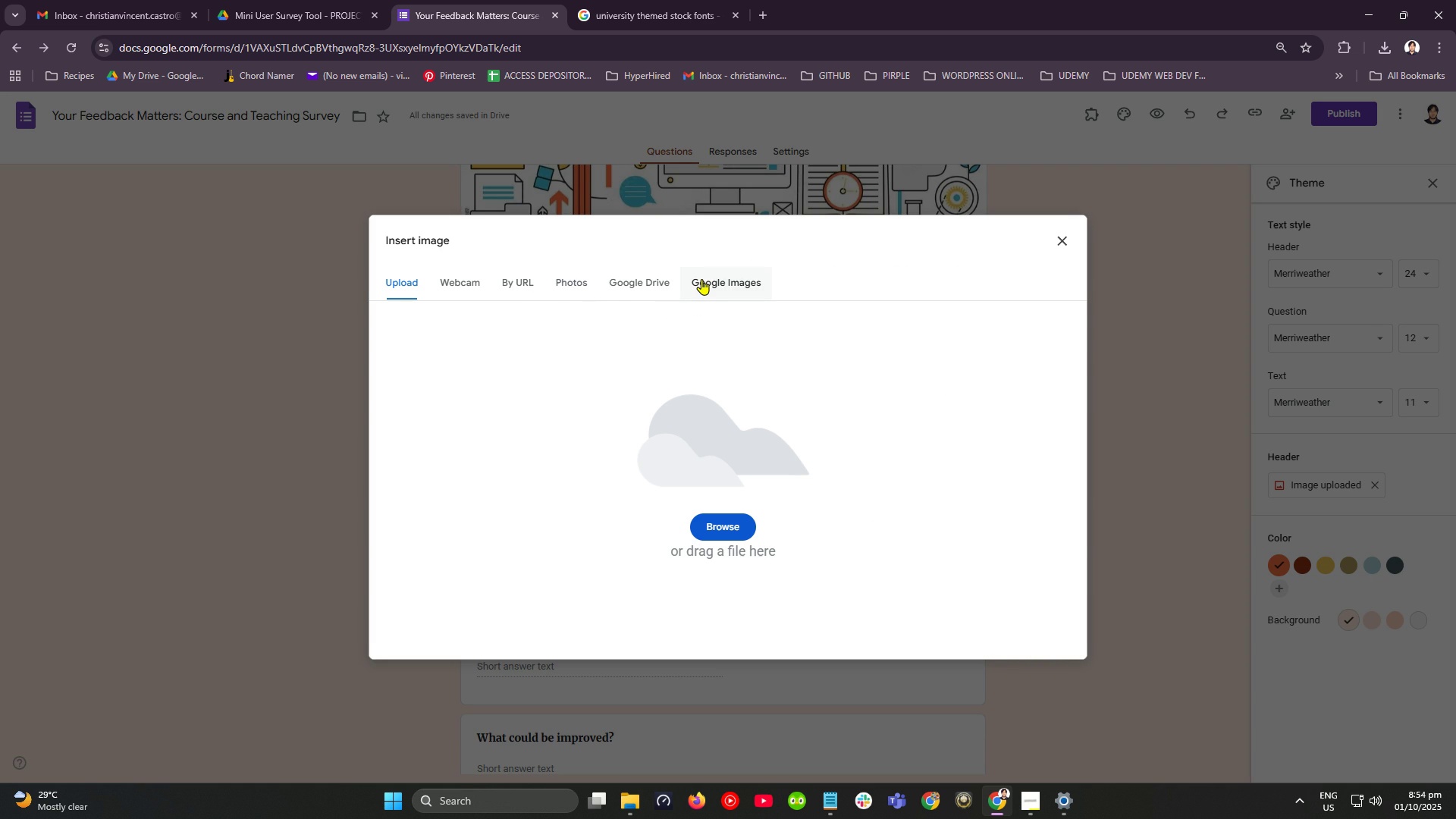 
left_click([701, 279])